 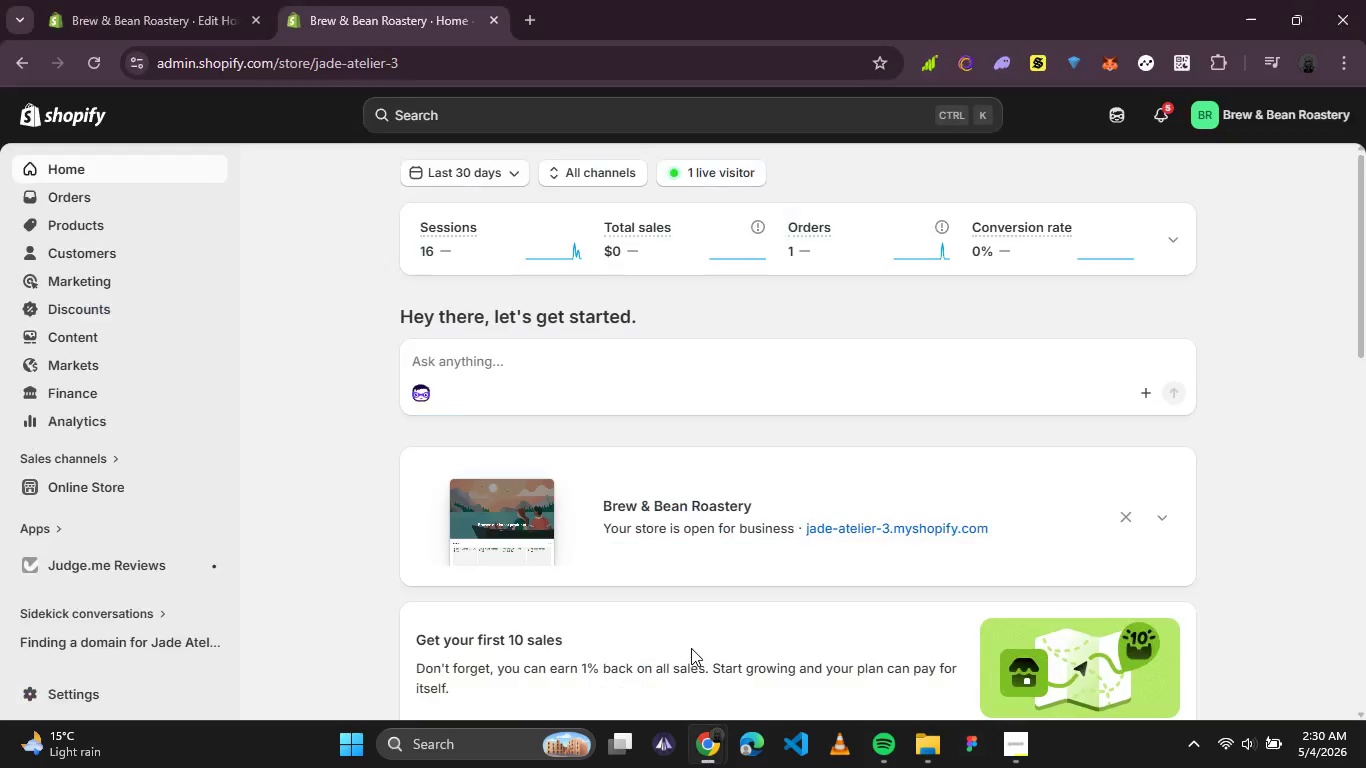 
scroll: coordinate [472, 324], scroll_direction: up, amount: 2.0
 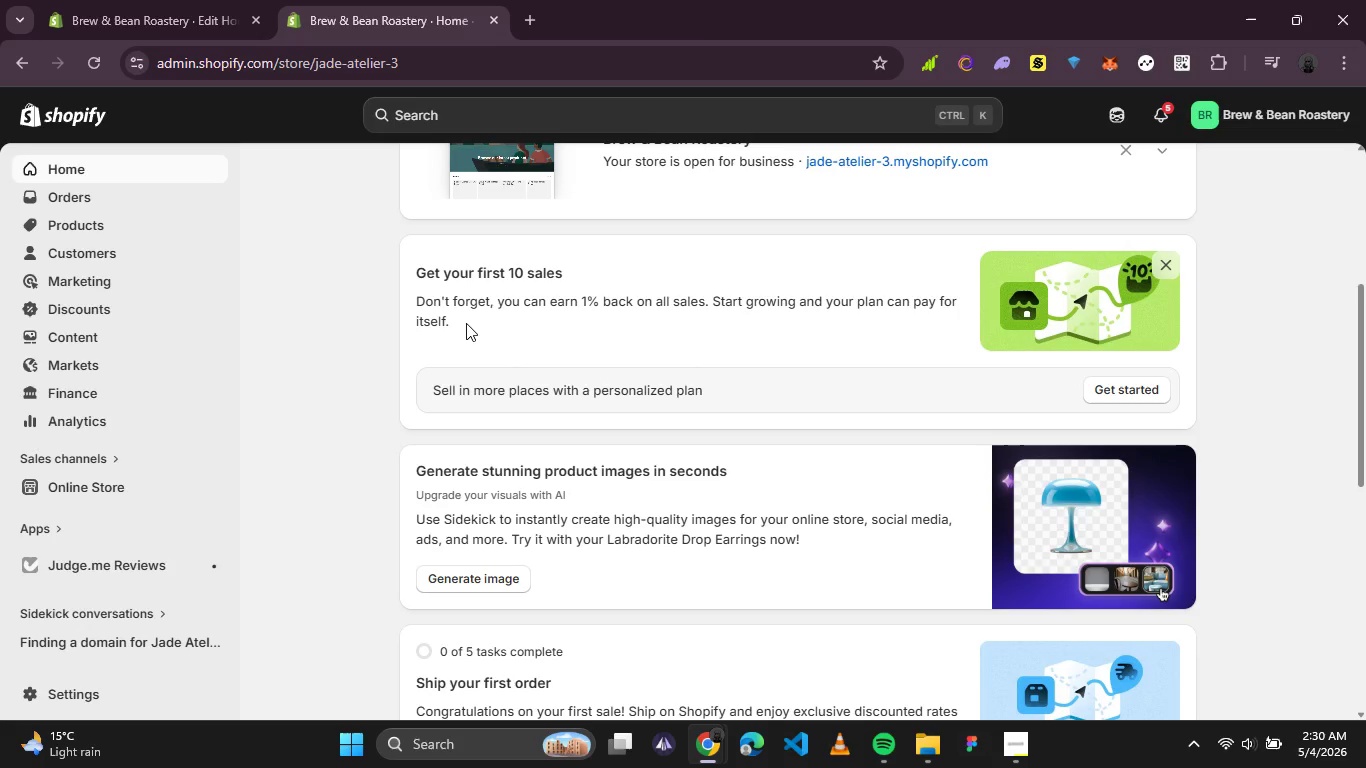 
wait(9.93)
 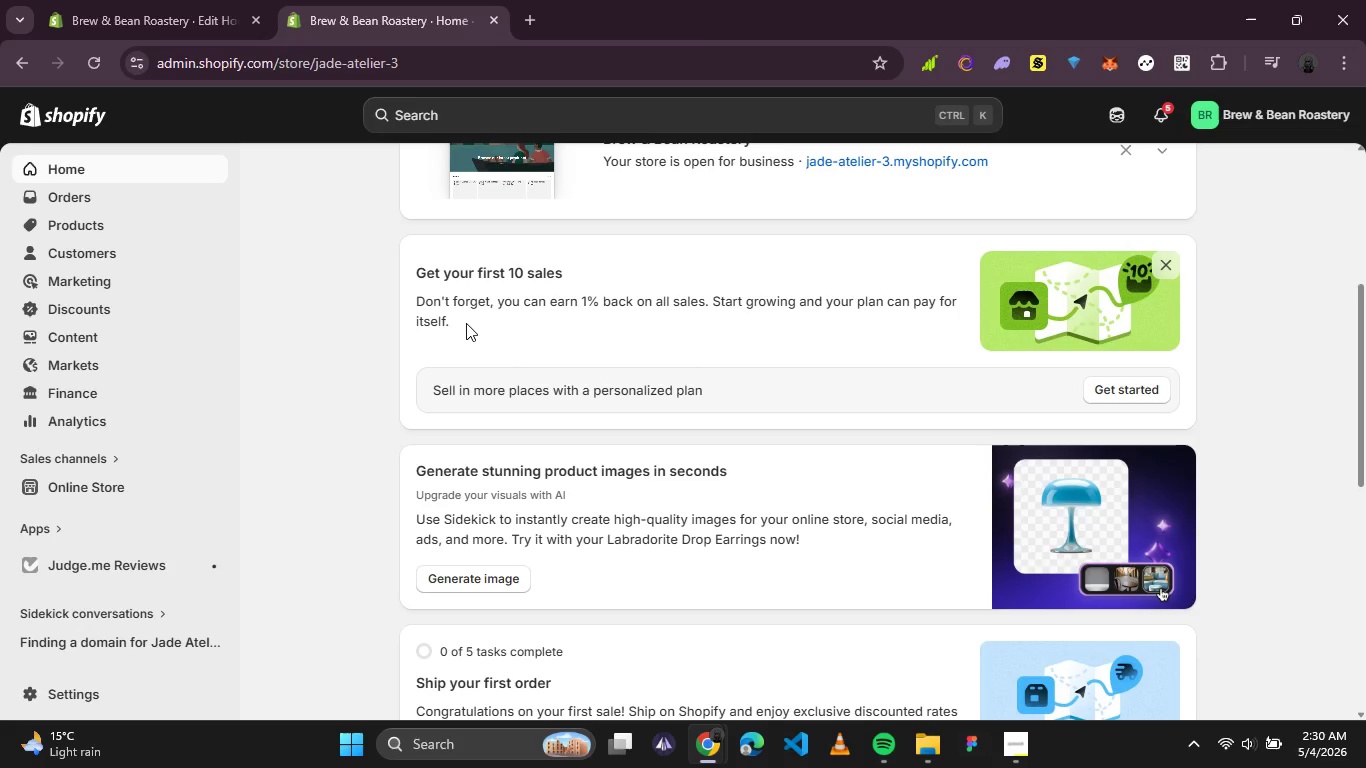 
left_click([156, 495])
 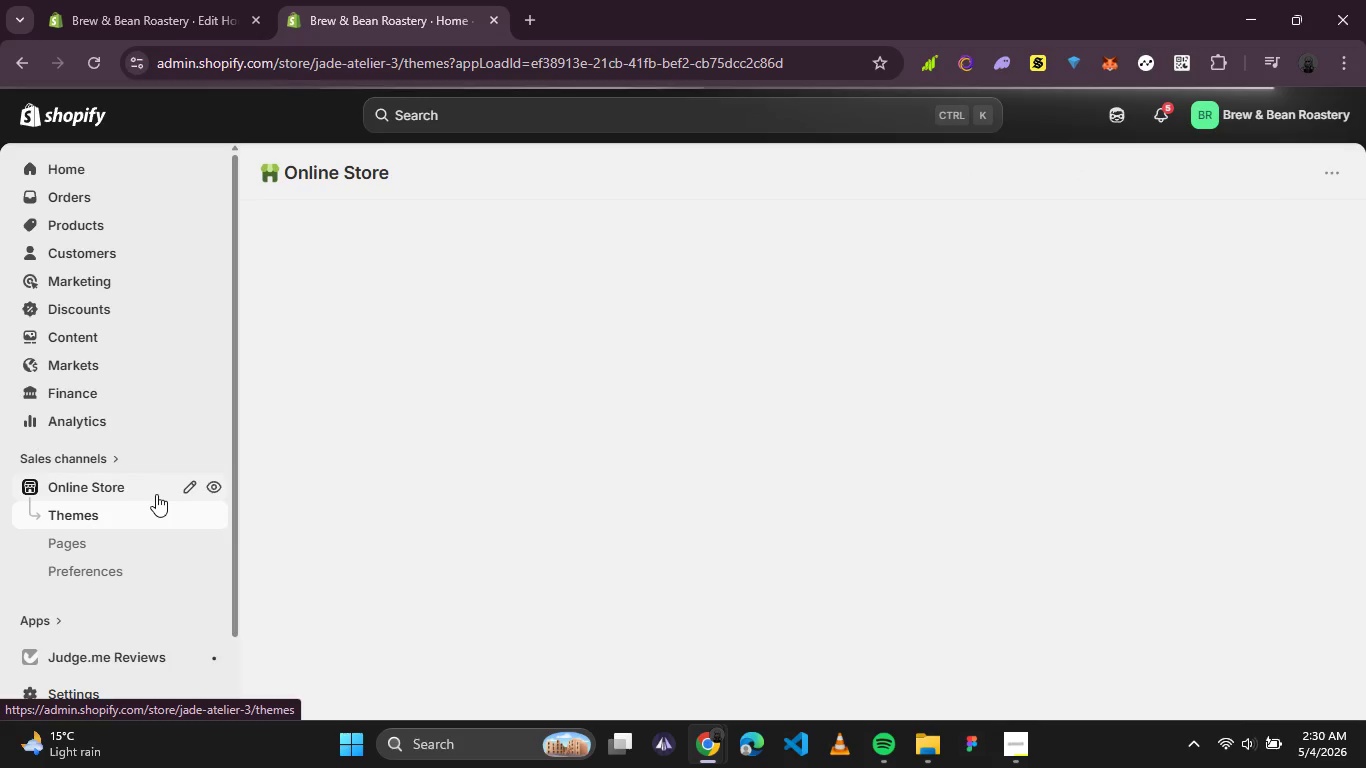 
wait(12.09)
 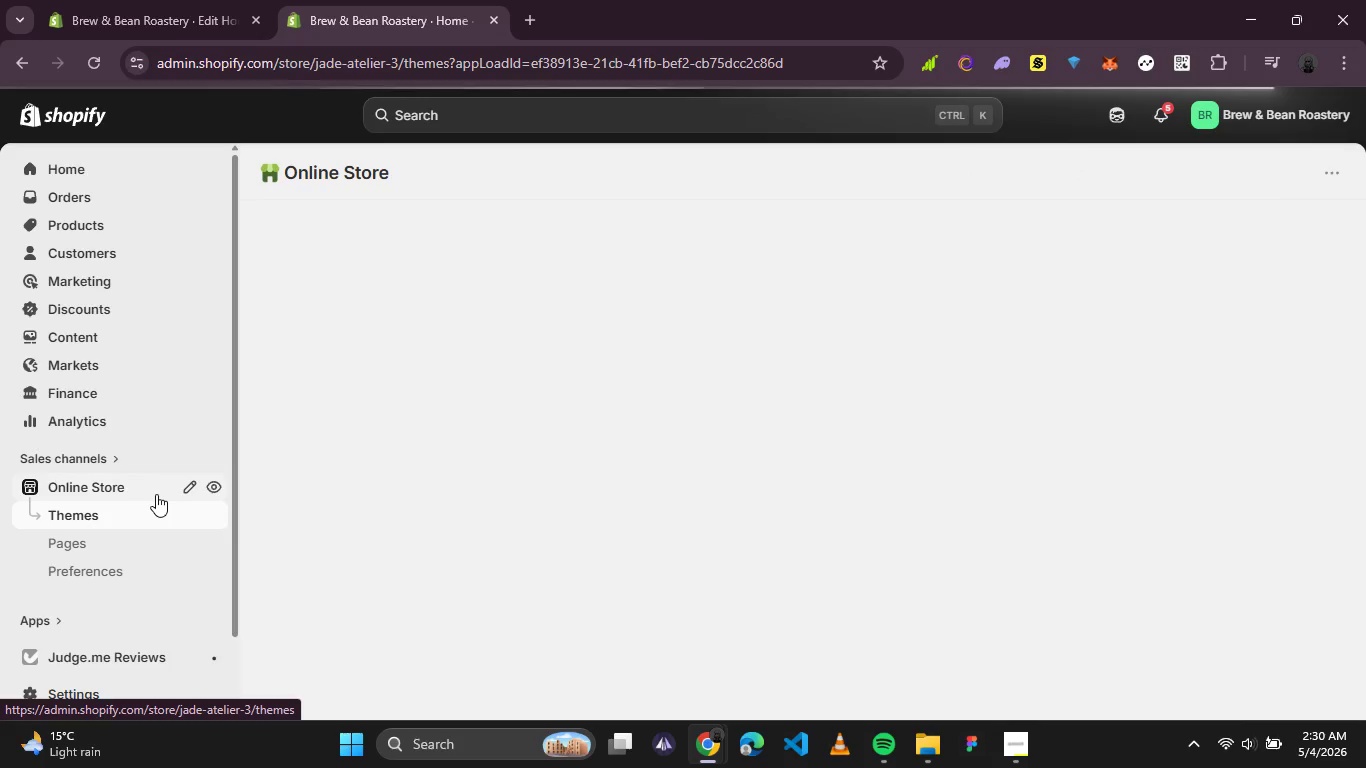 
left_click([1187, 682])
 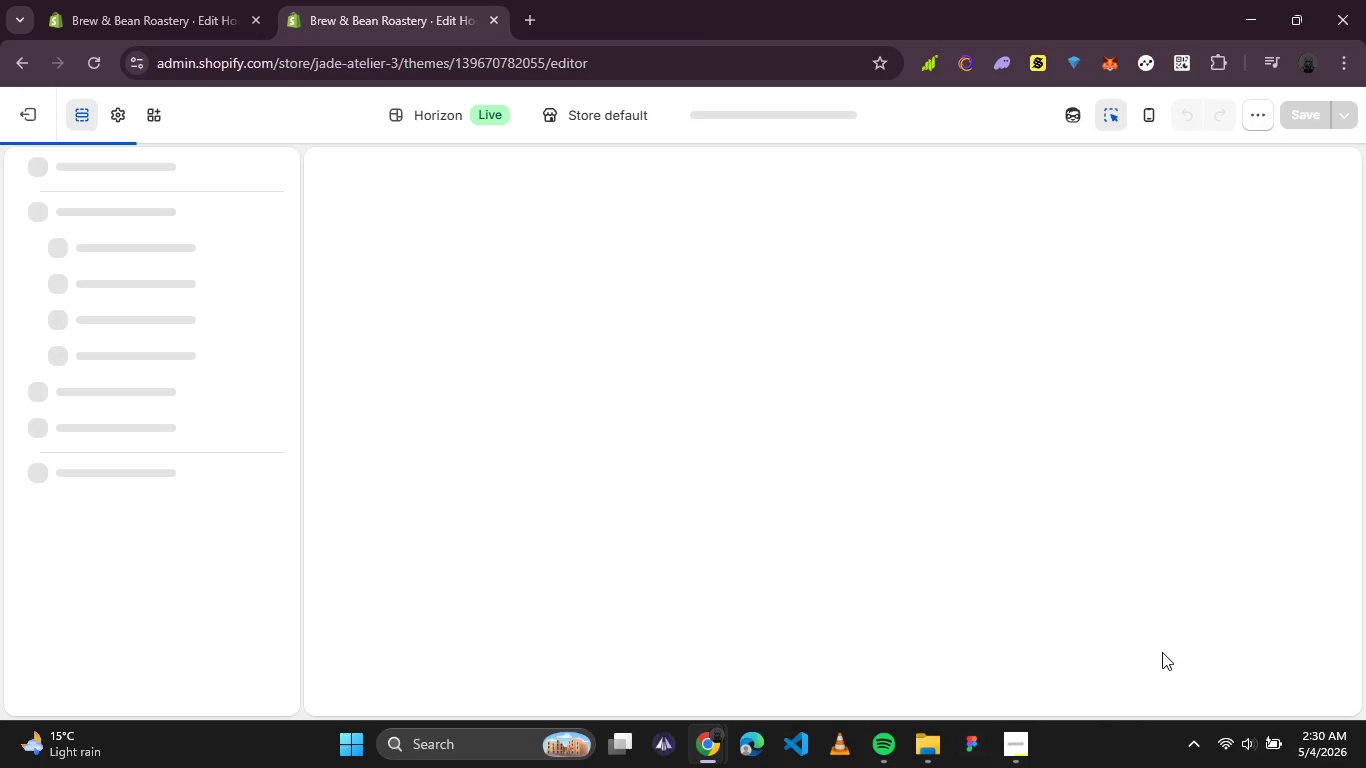 
wait(8.59)
 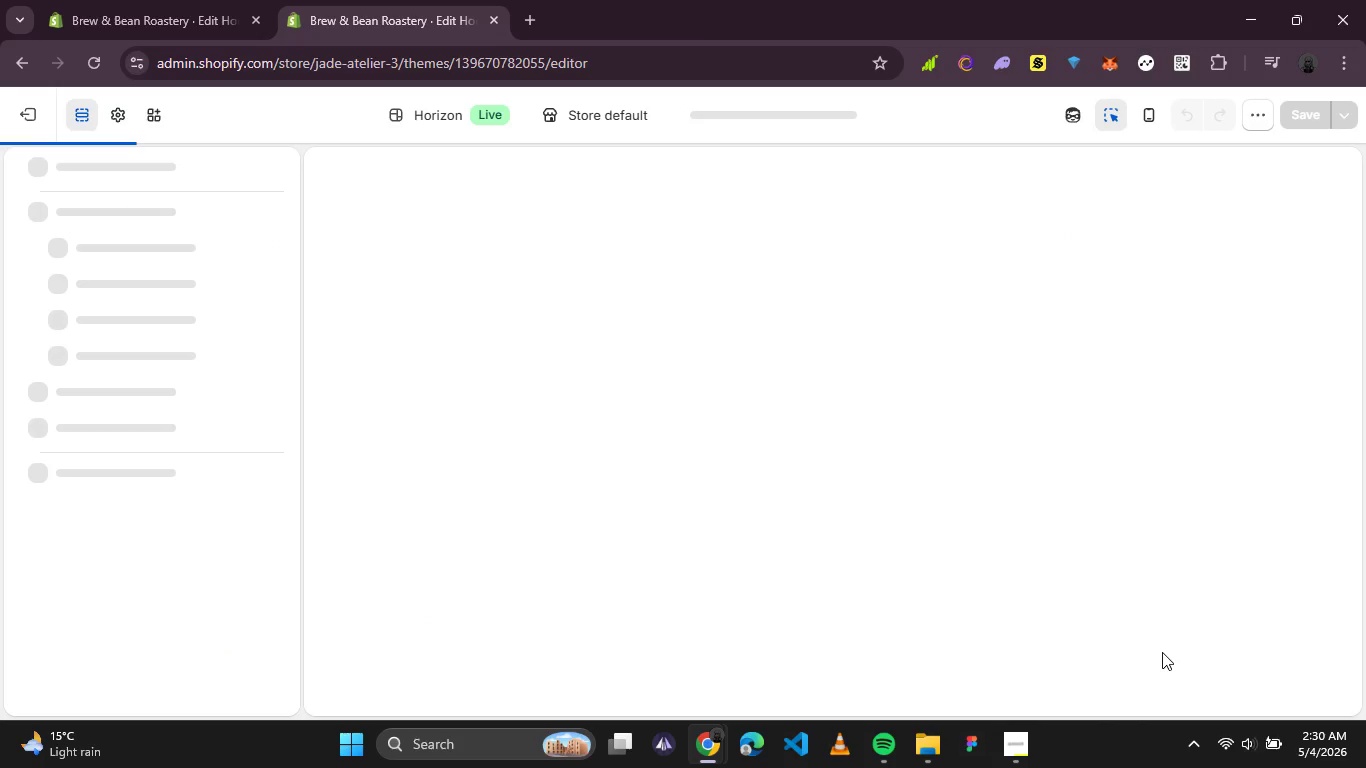 
left_click([120, 124])
 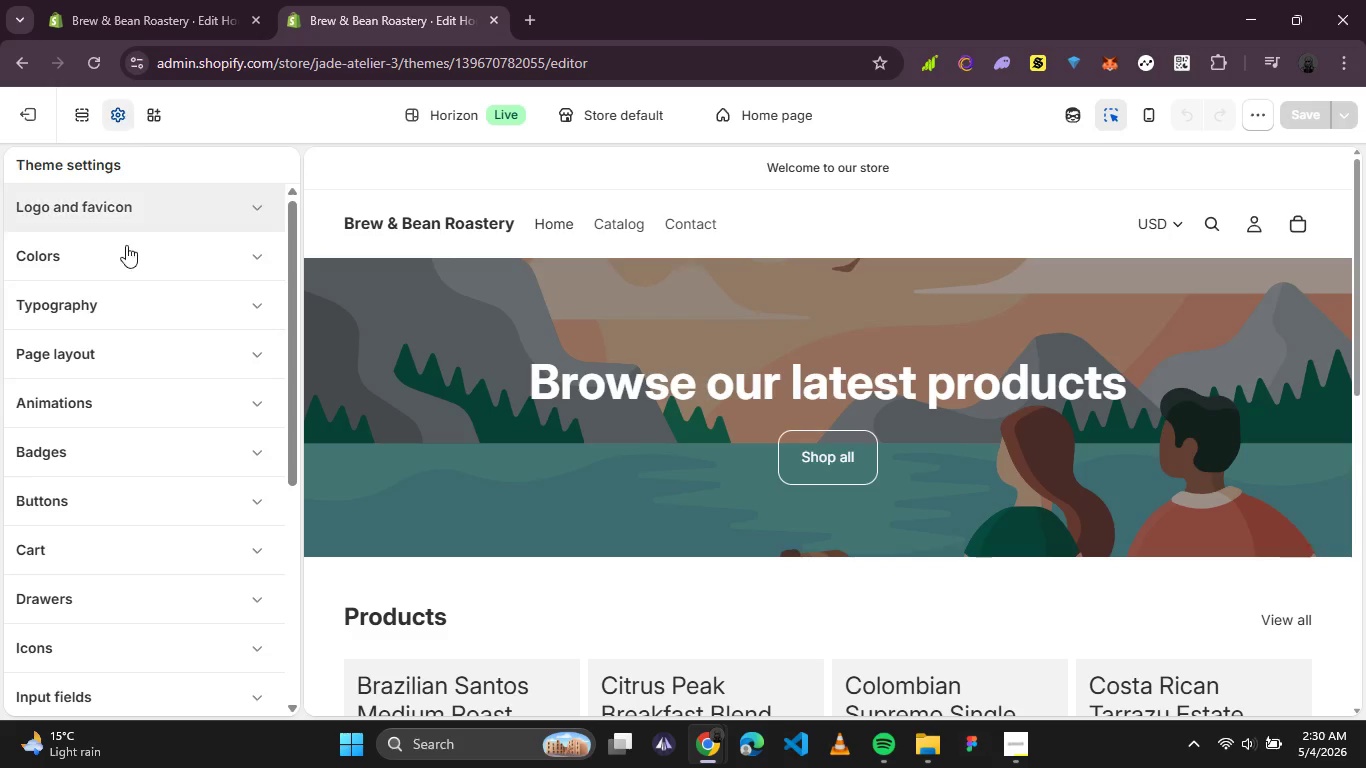 
scroll: coordinate [122, 341], scroll_direction: down, amount: 2.0
 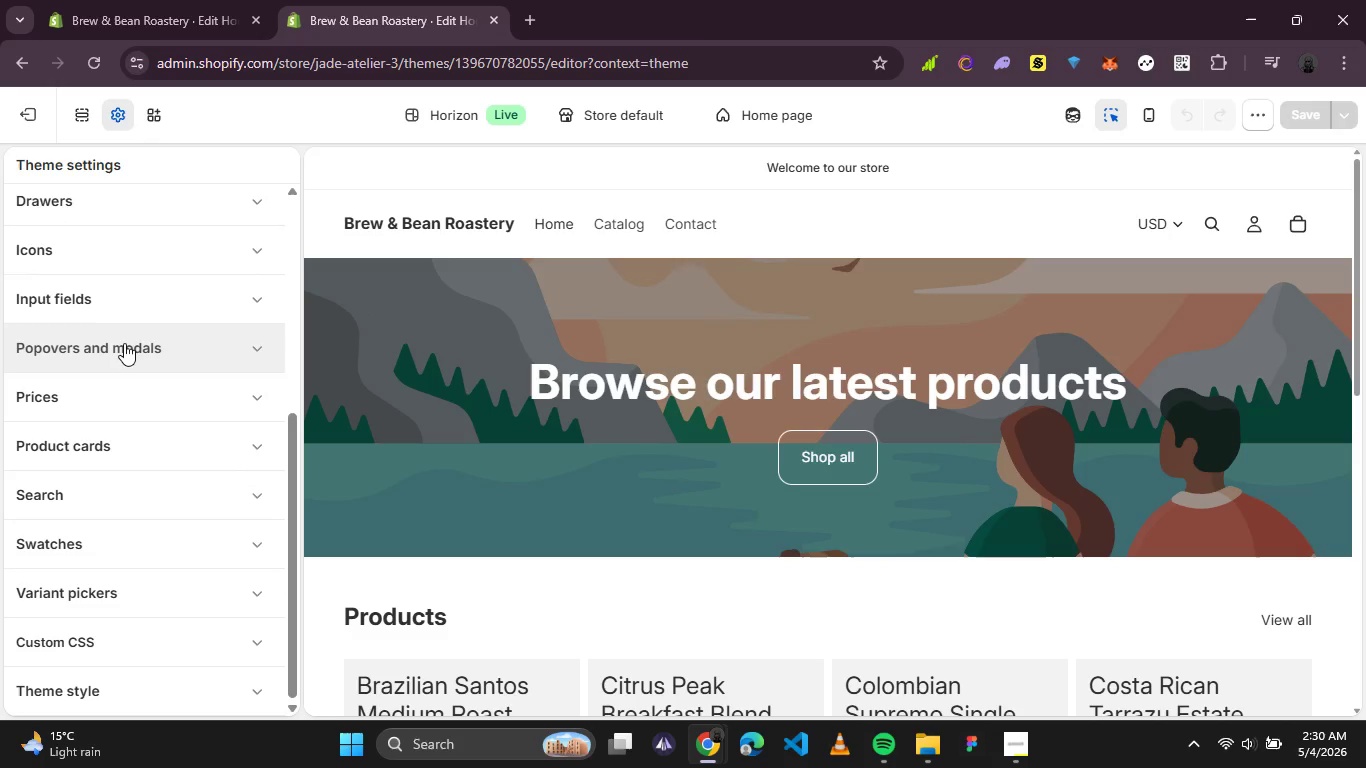 
scroll: coordinate [124, 343], scroll_direction: up, amount: 3.0
 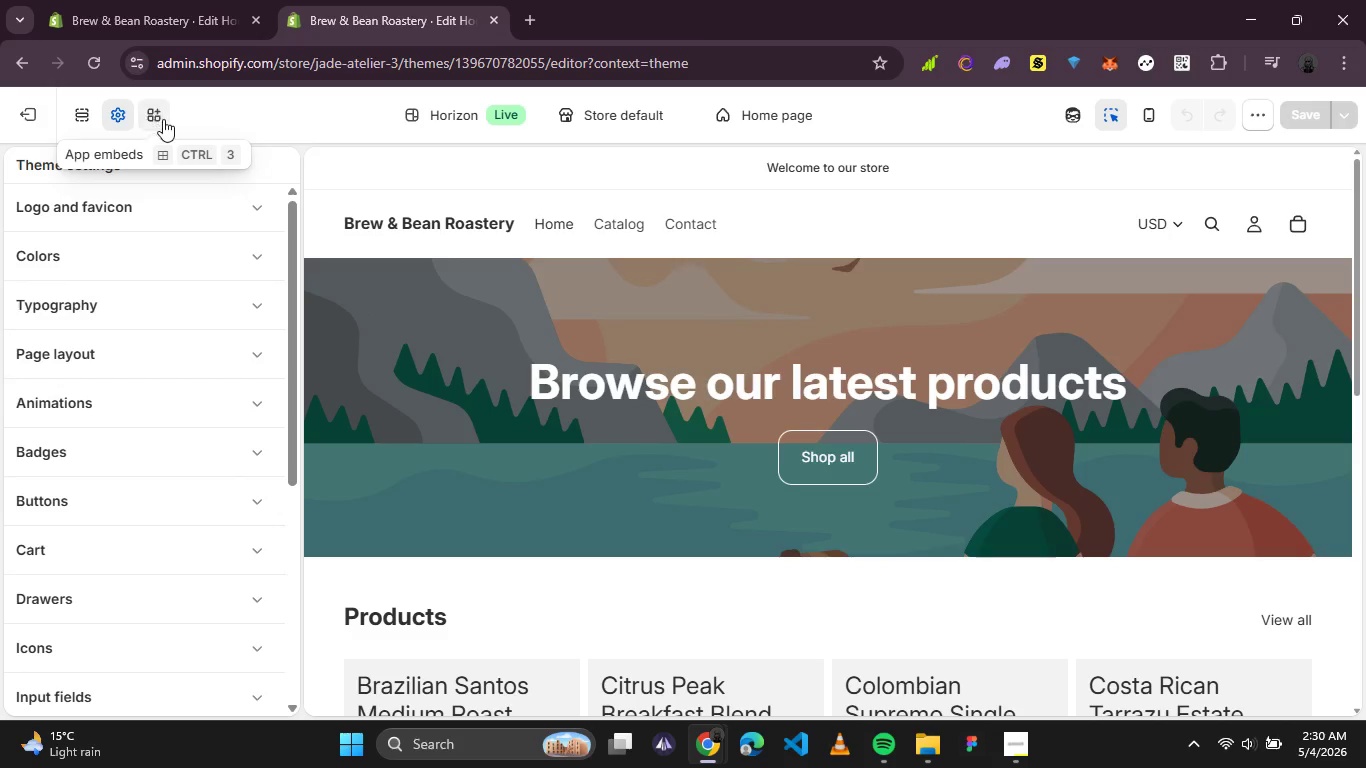 
left_click([163, 119])
 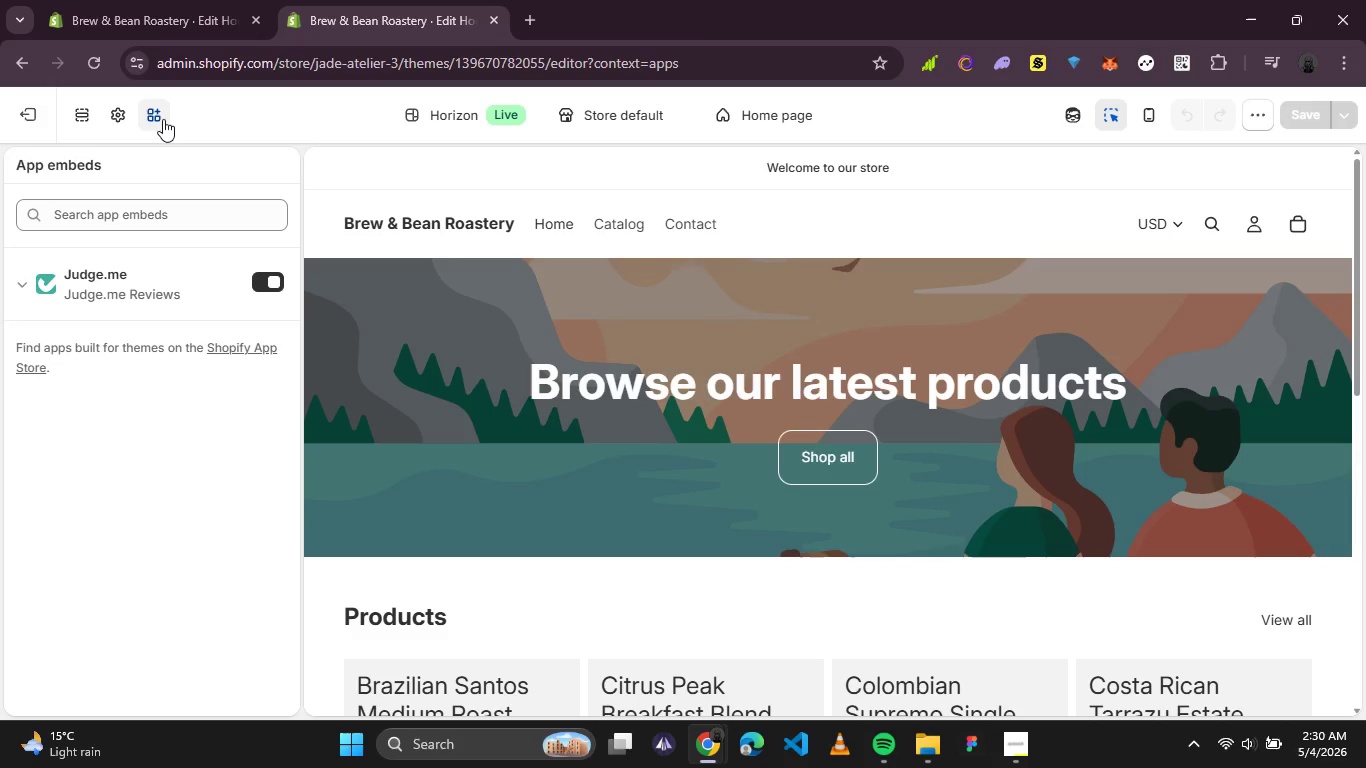 
wait(10.53)
 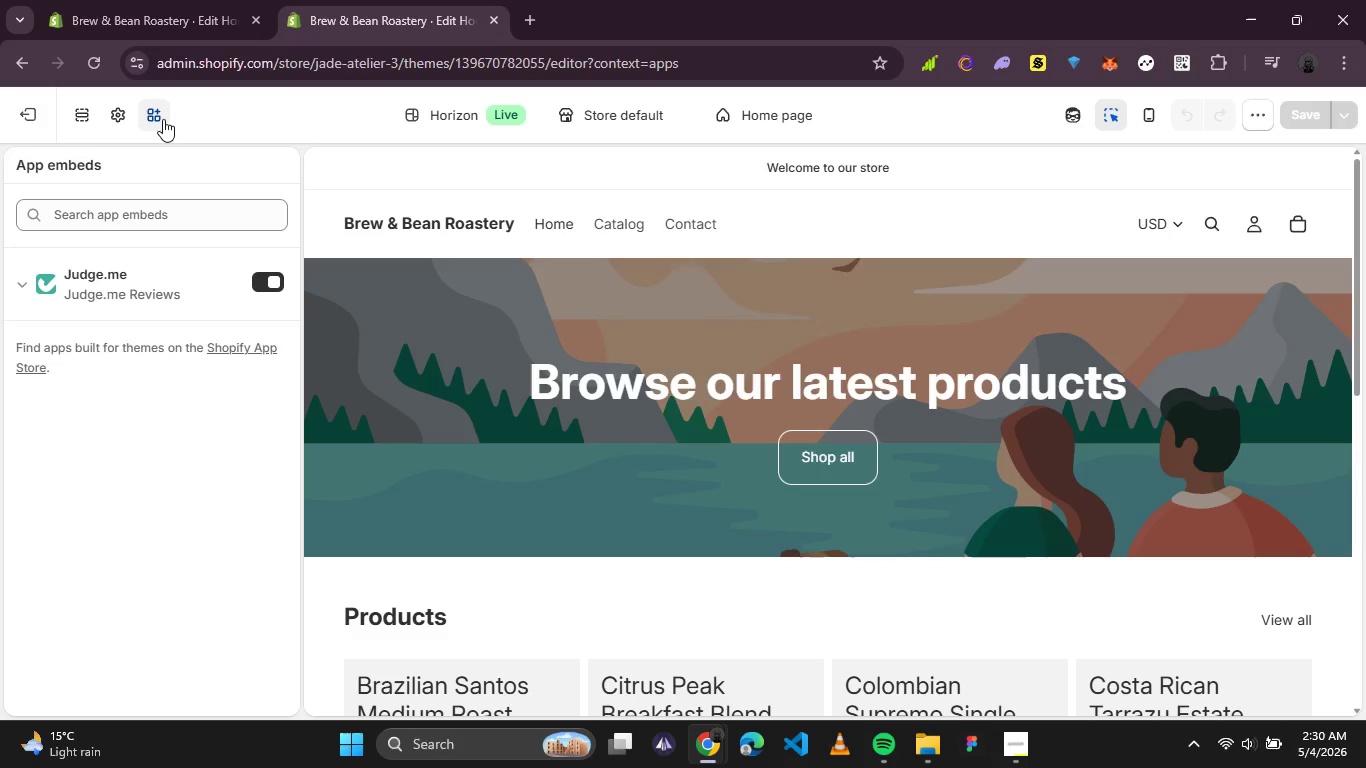 
left_click([50, 121])
 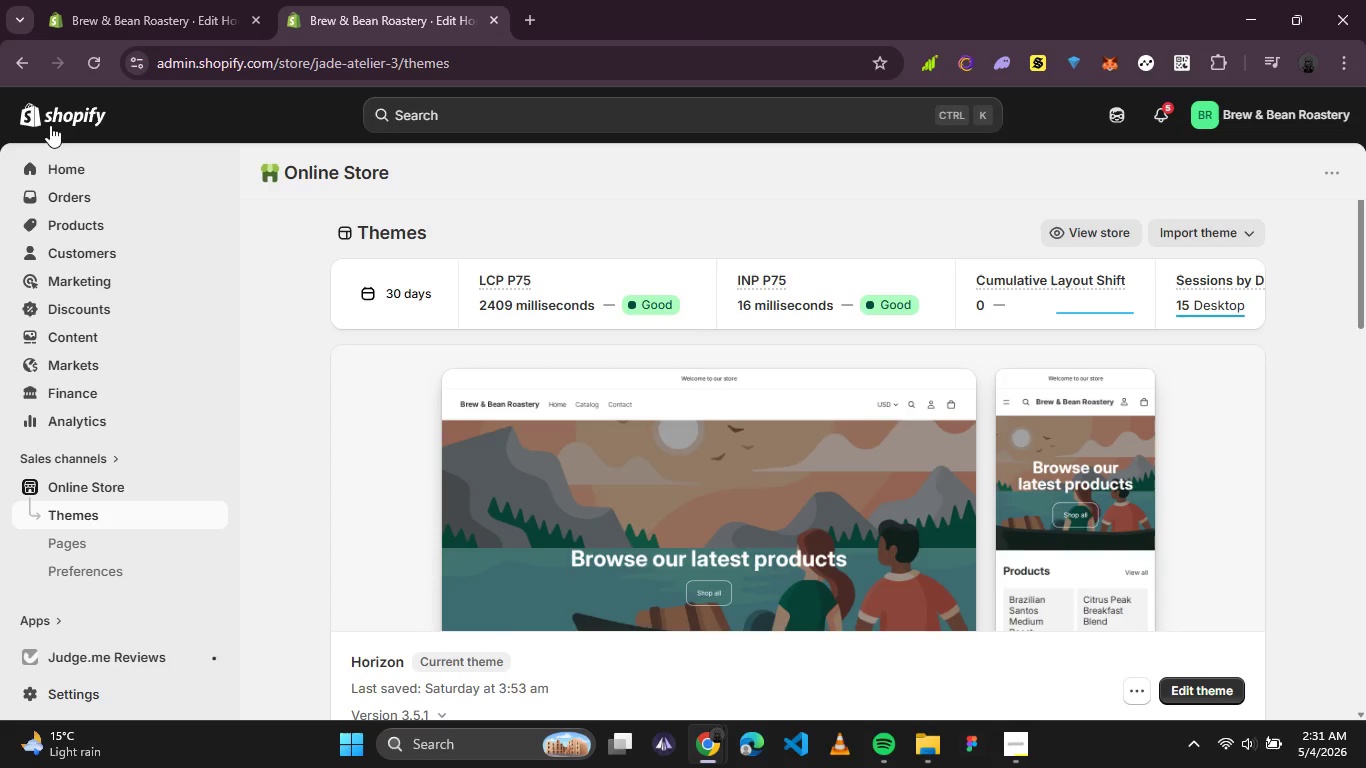 
wait(7.48)
 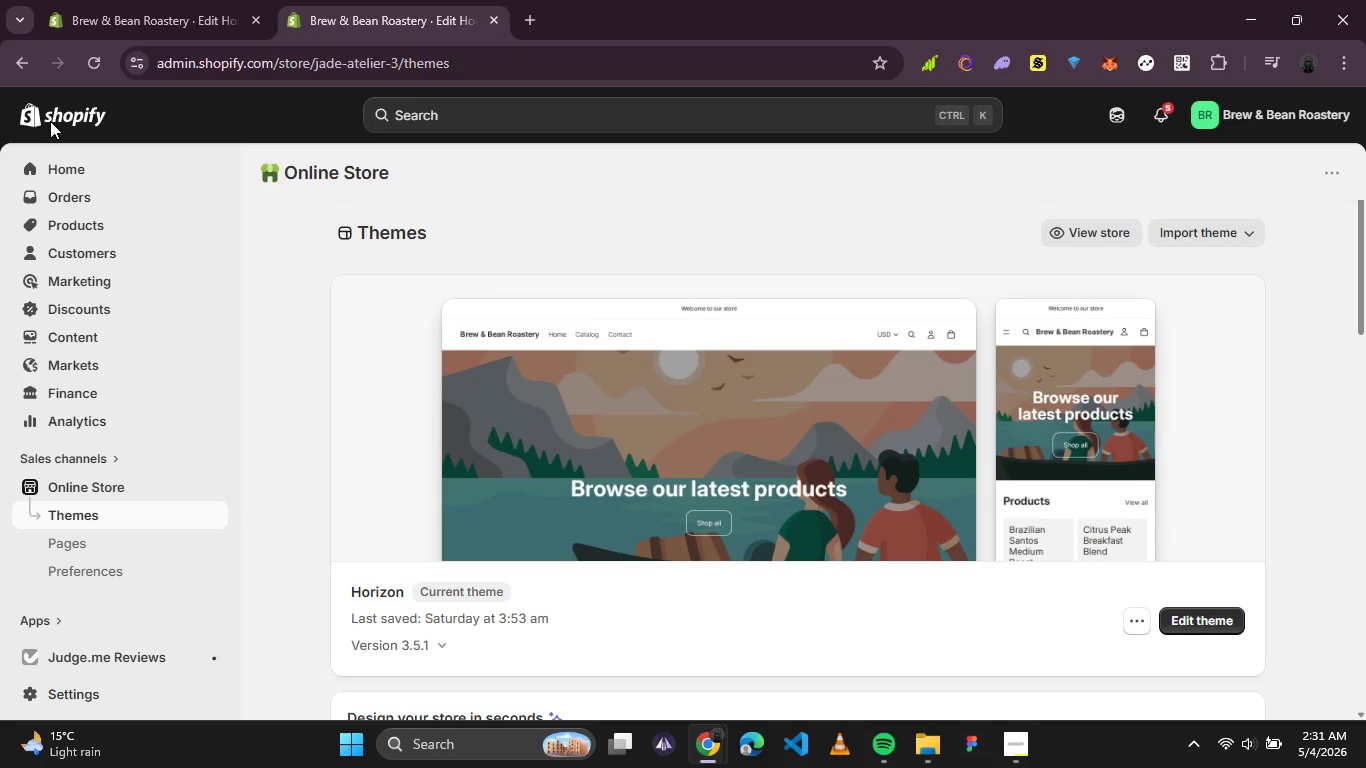 
left_click([115, 664])
 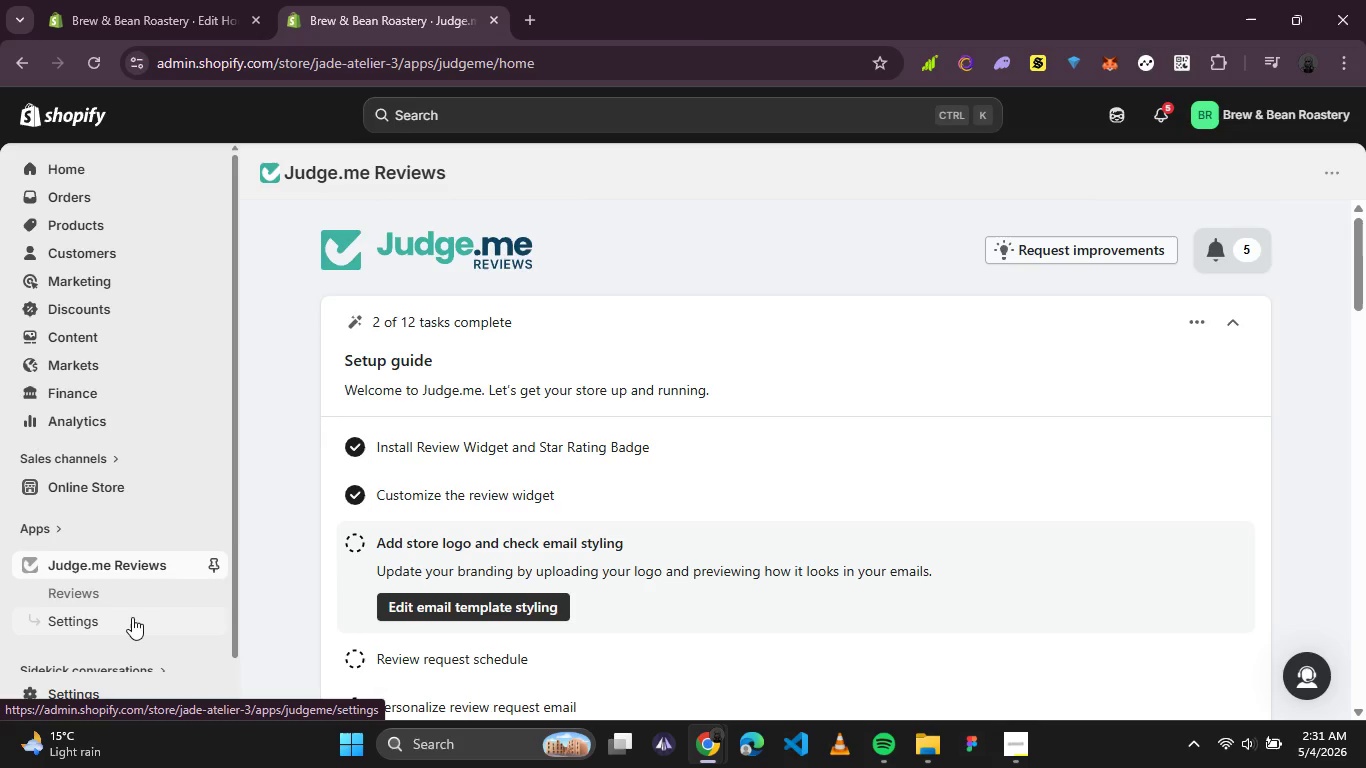 
wait(20.91)
 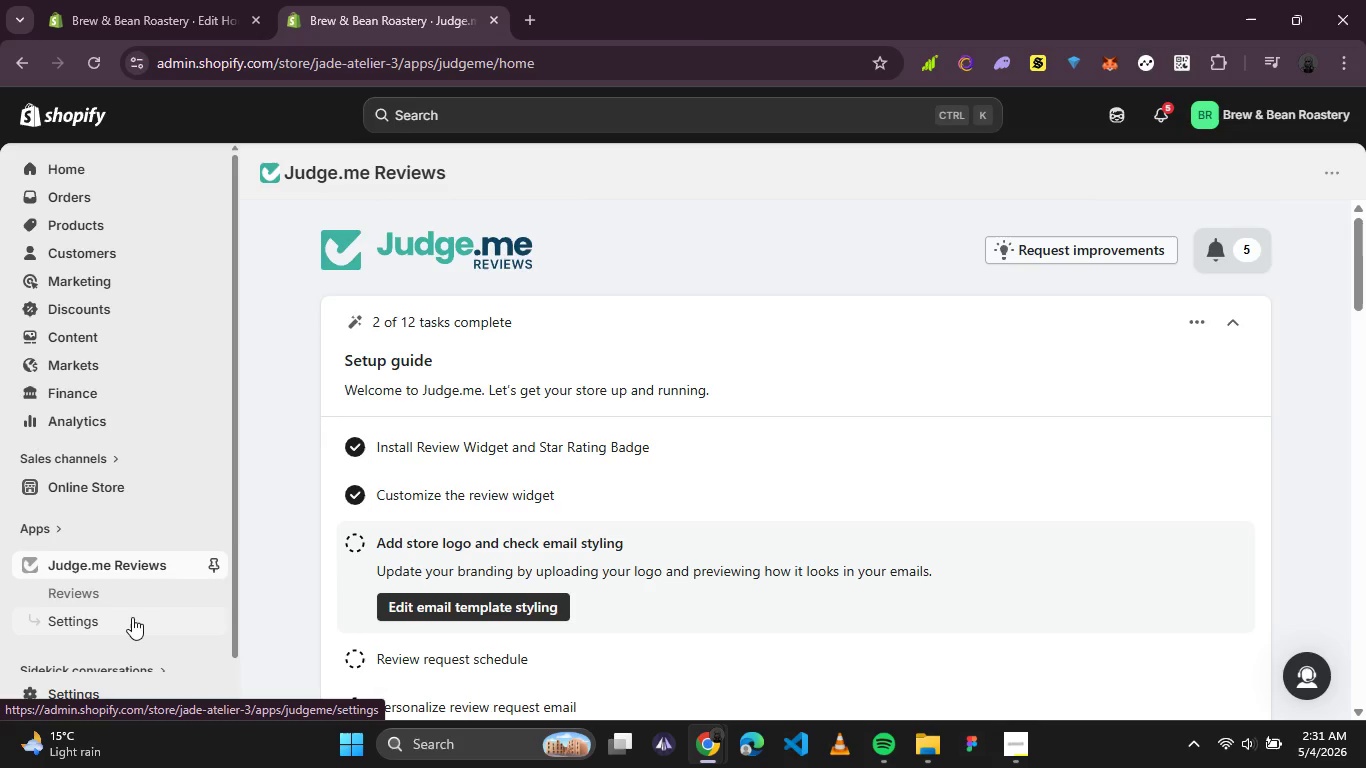 
scroll: coordinate [333, 423], scroll_direction: down, amount: 1.0
 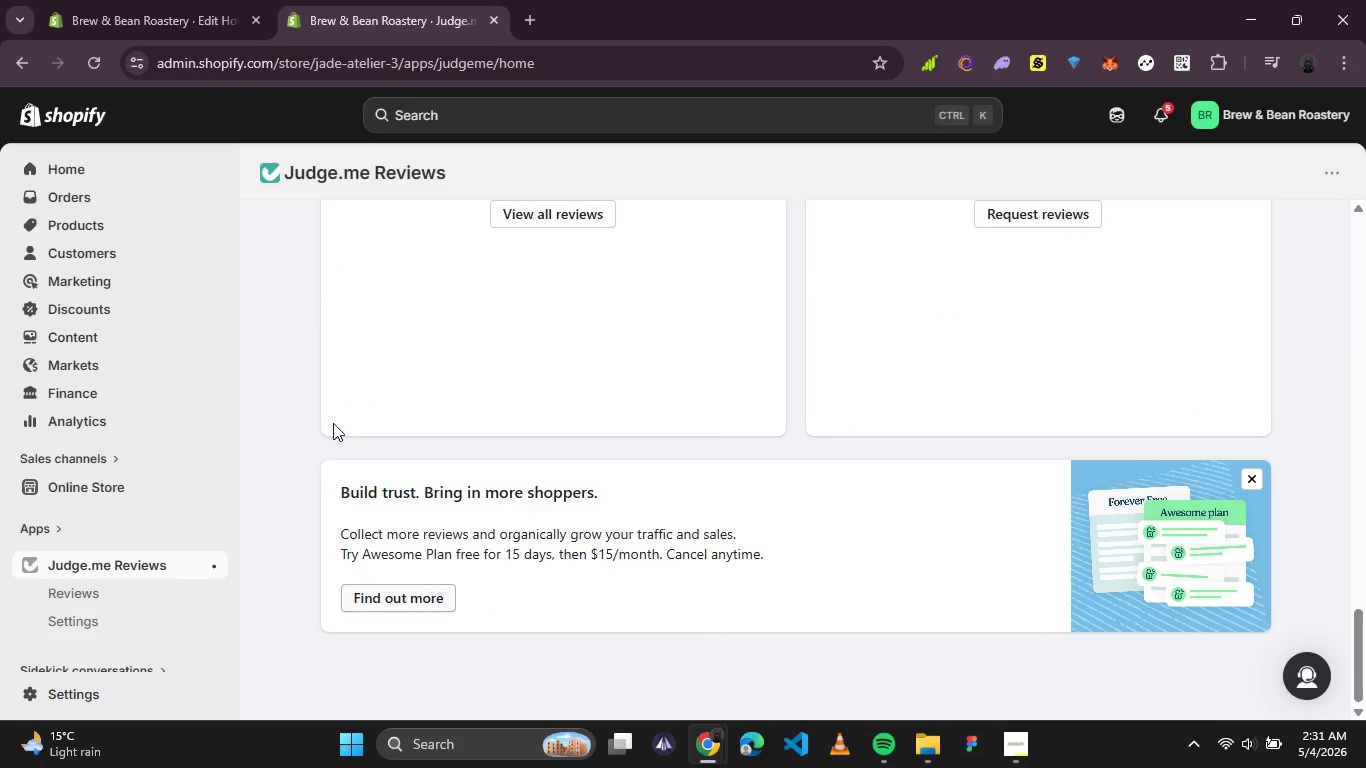 
left_click([78, 616])
 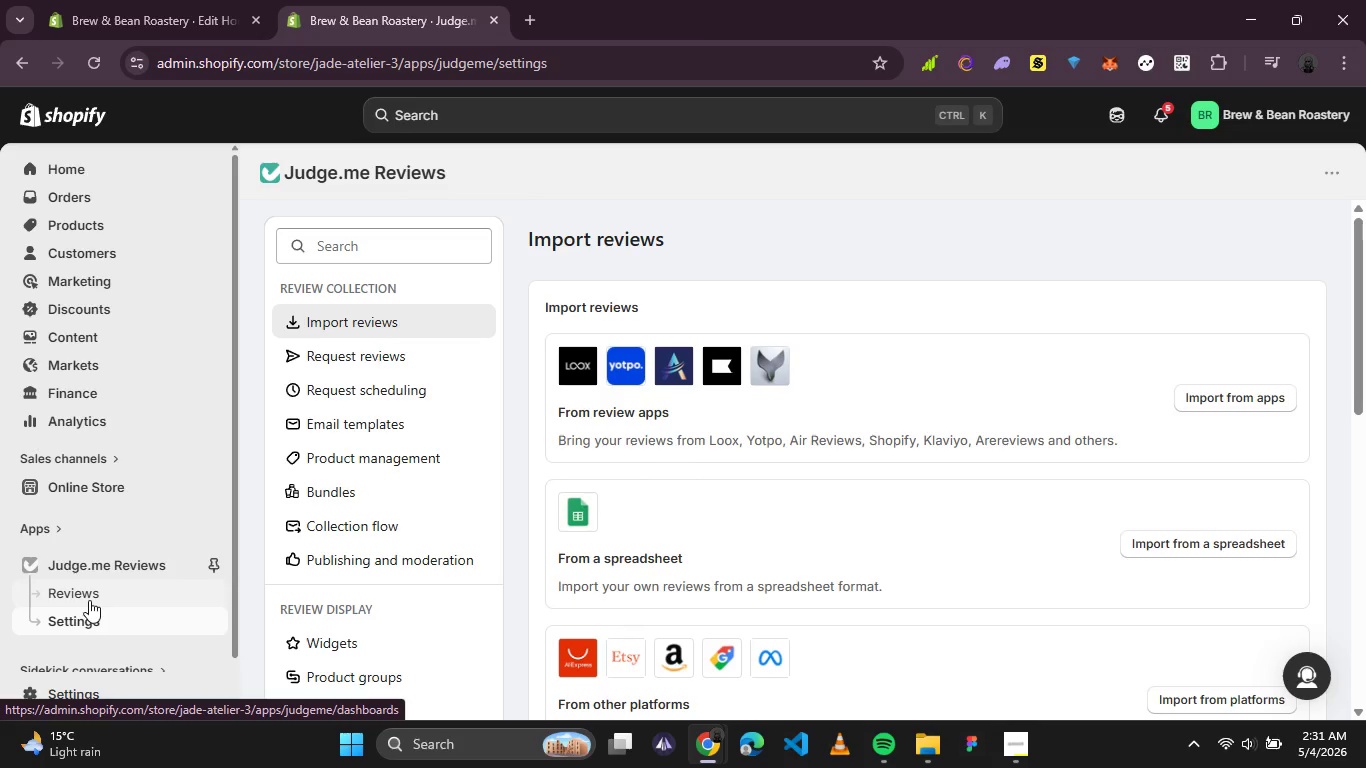 
wait(10.41)
 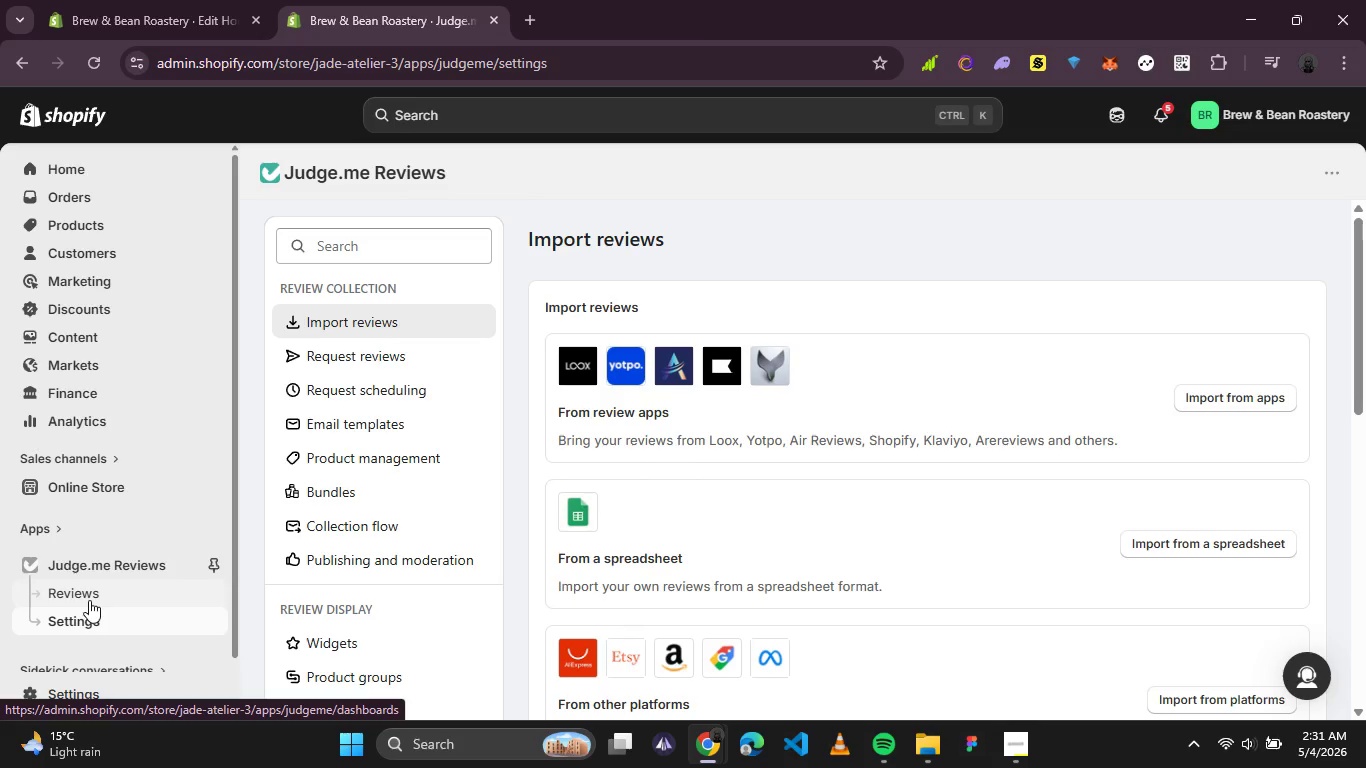 
left_click([333, 643])
 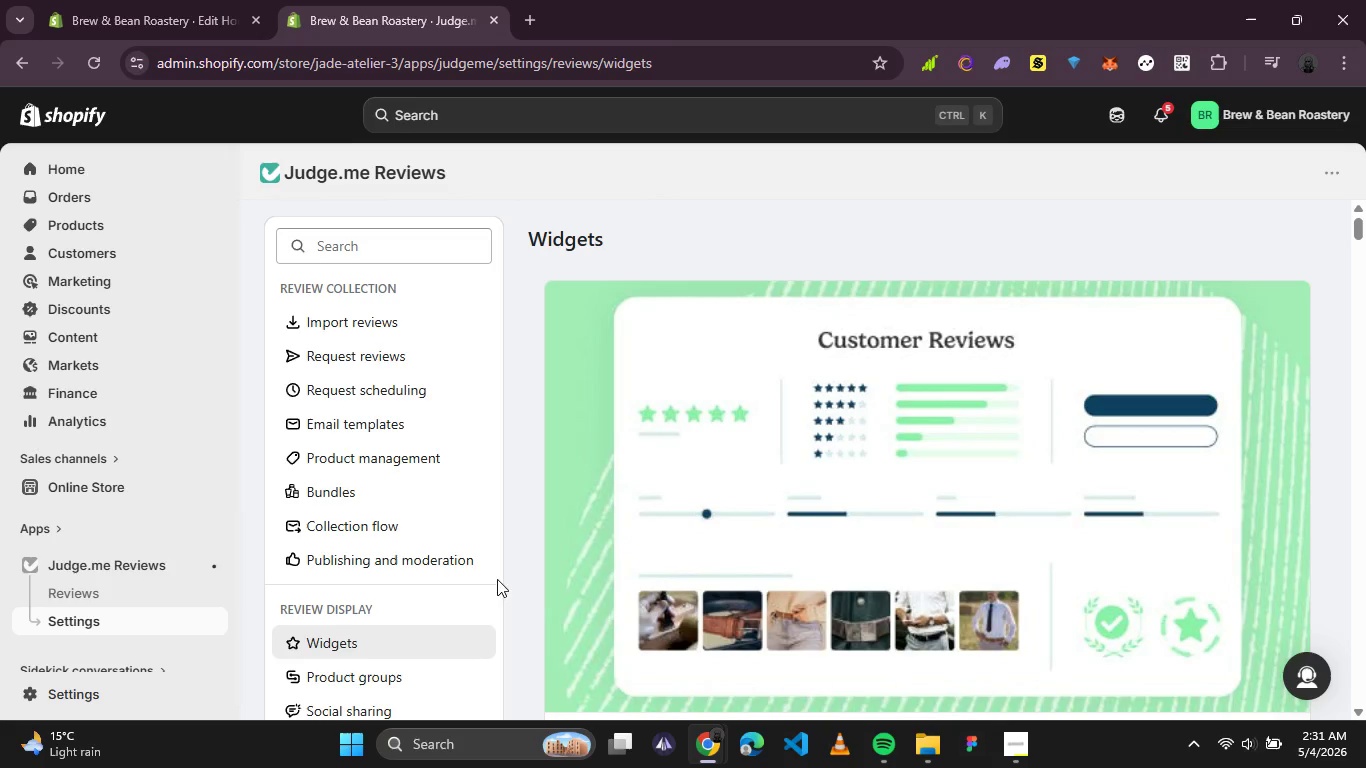 
scroll: coordinate [1031, 473], scroll_direction: down, amount: 2.0
 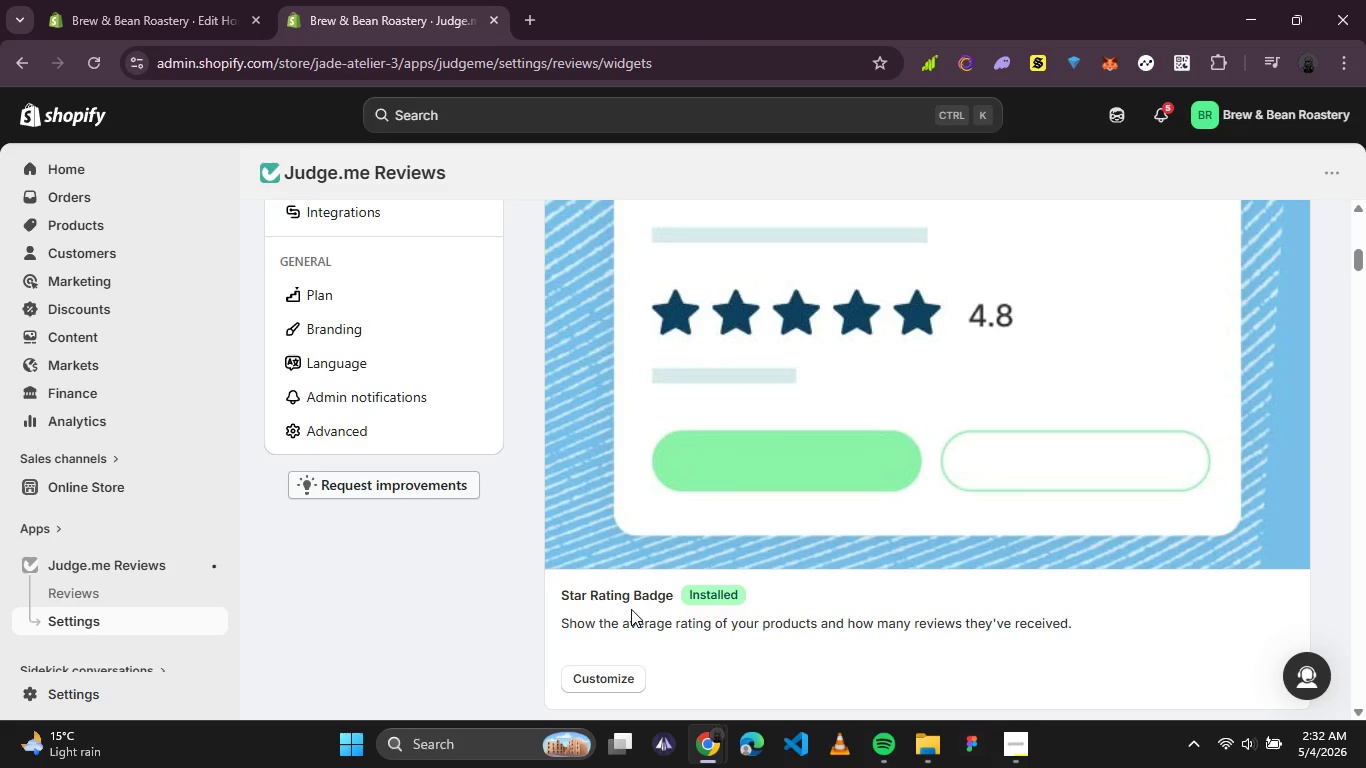 
wait(21.97)
 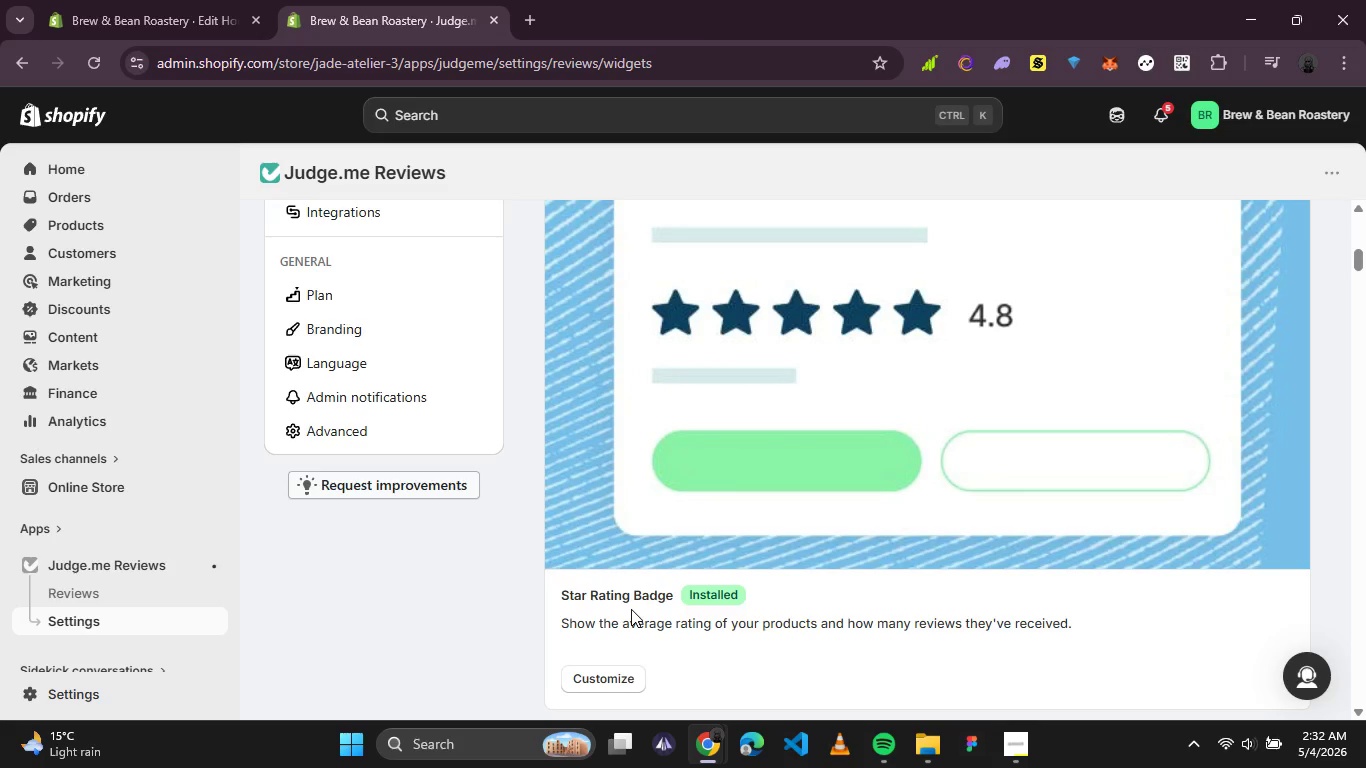 
left_click([604, 672])
 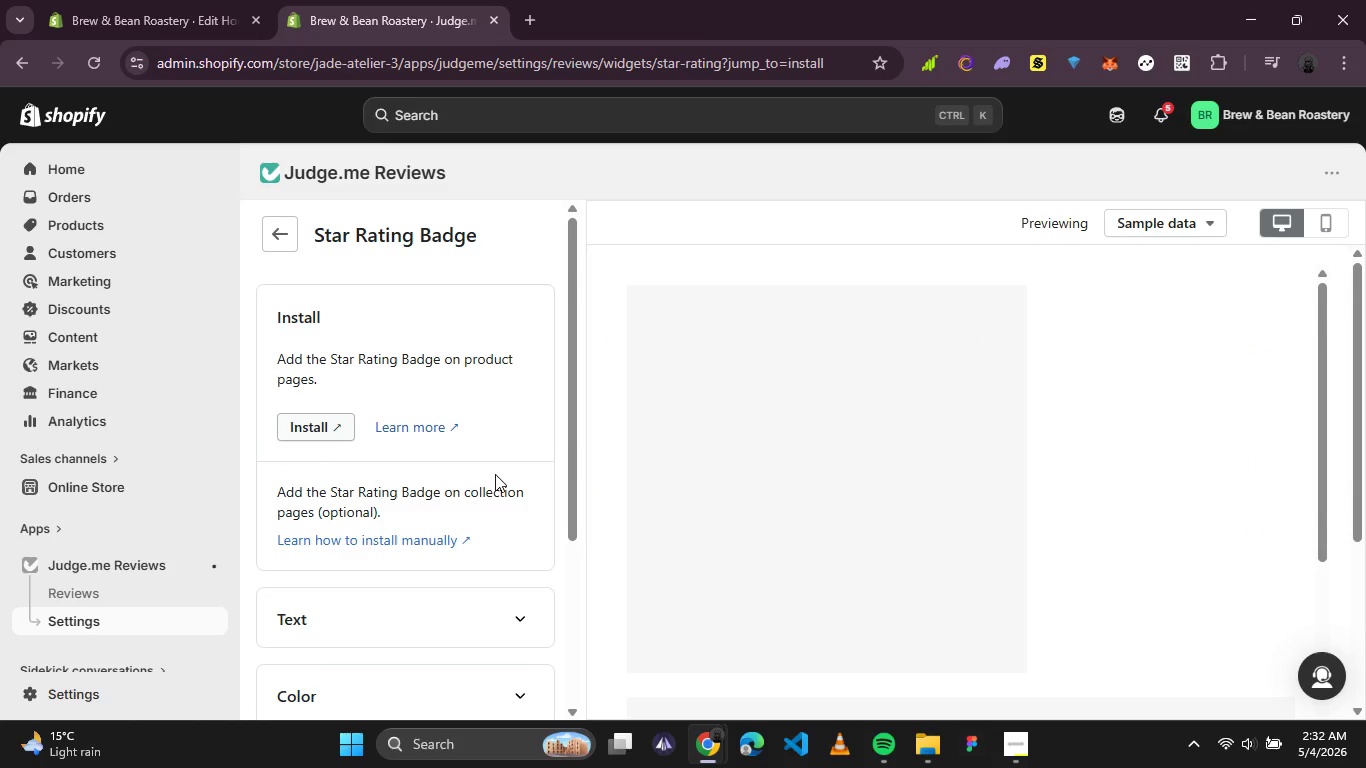 
wait(6.67)
 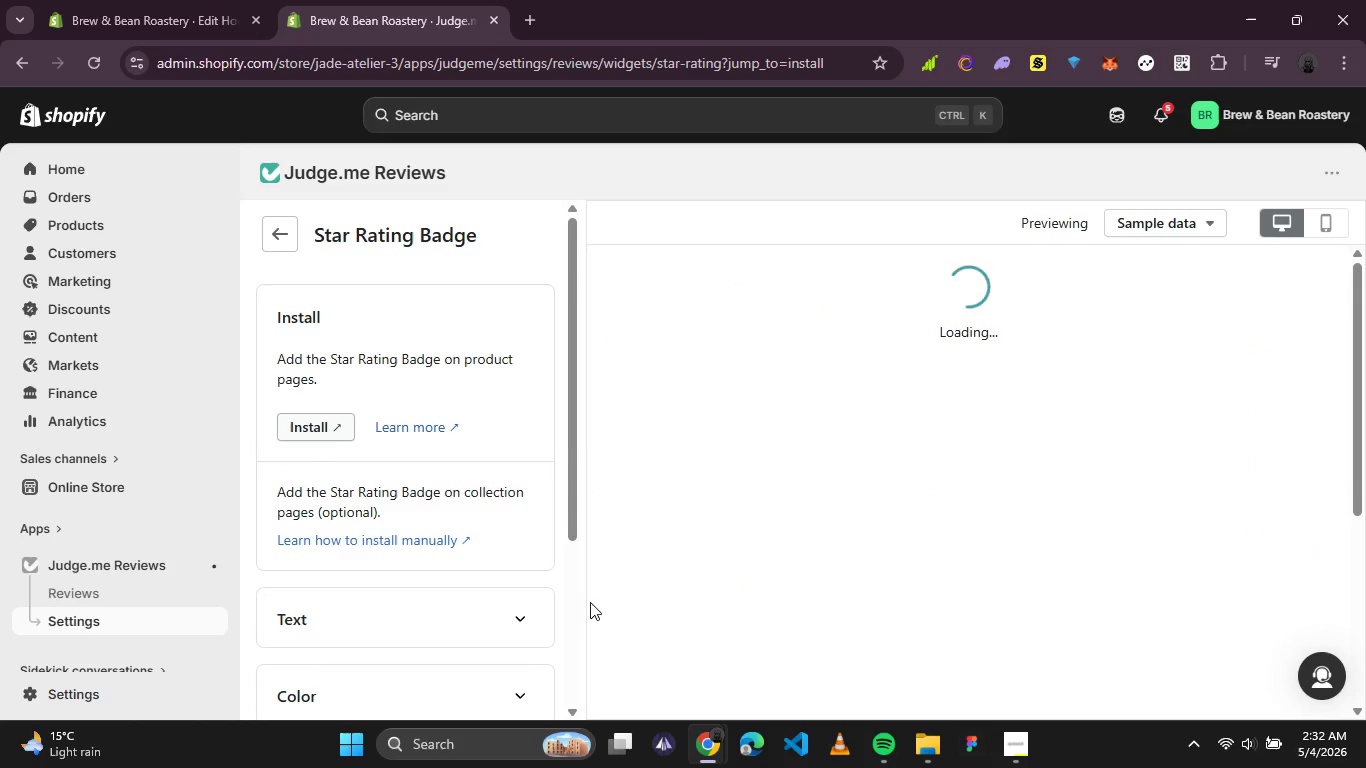 
scroll: coordinate [915, 494], scroll_direction: down, amount: 4.0
 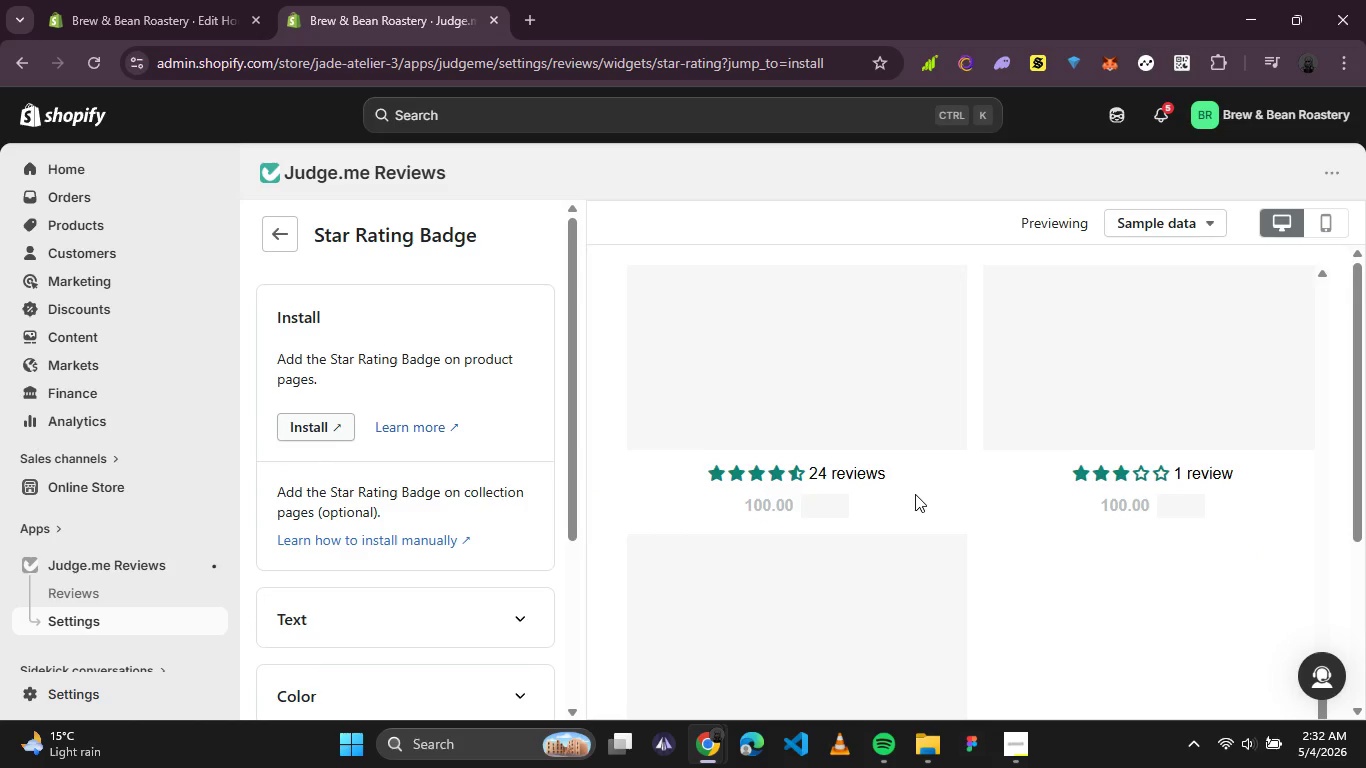 
scroll: coordinate [915, 495], scroll_direction: up, amount: 6.0
 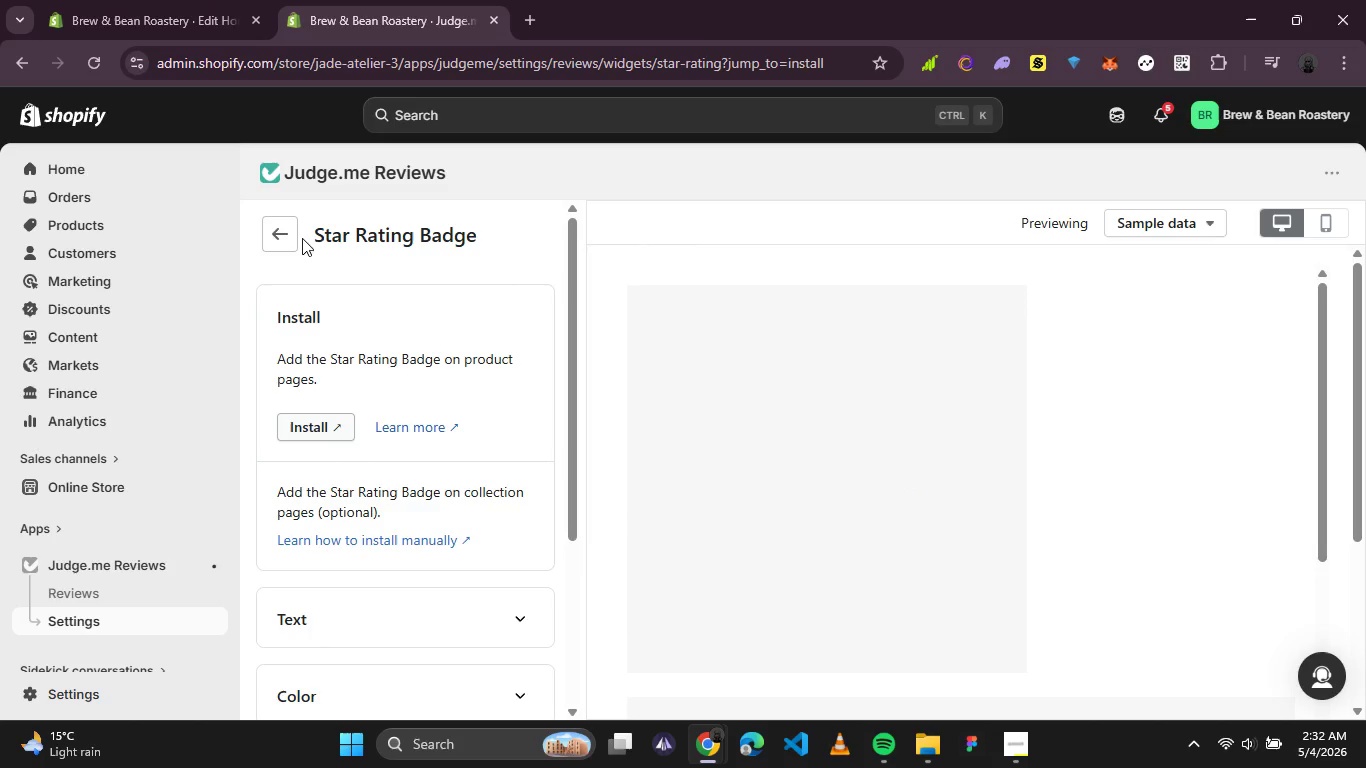 
left_click([290, 233])
 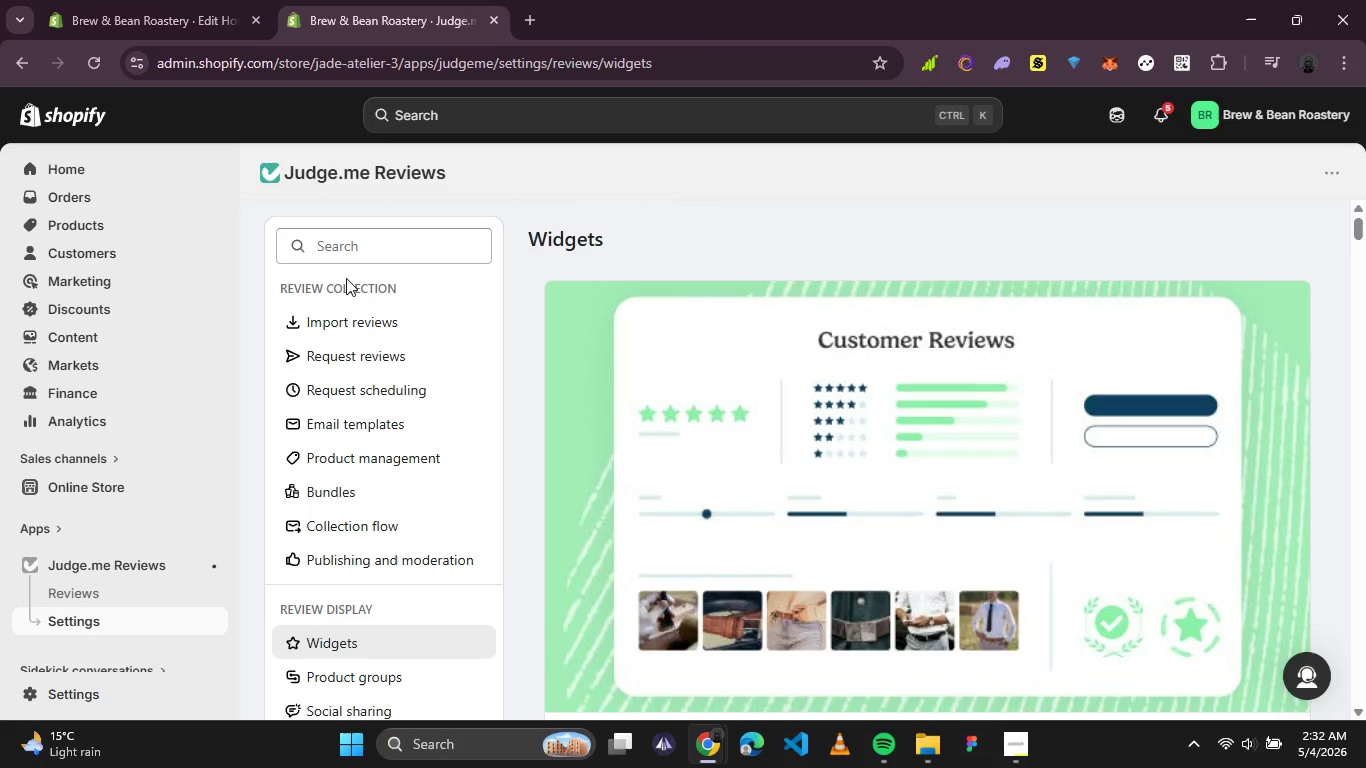 
scroll: coordinate [615, 409], scroll_direction: down, amount: 2.0
 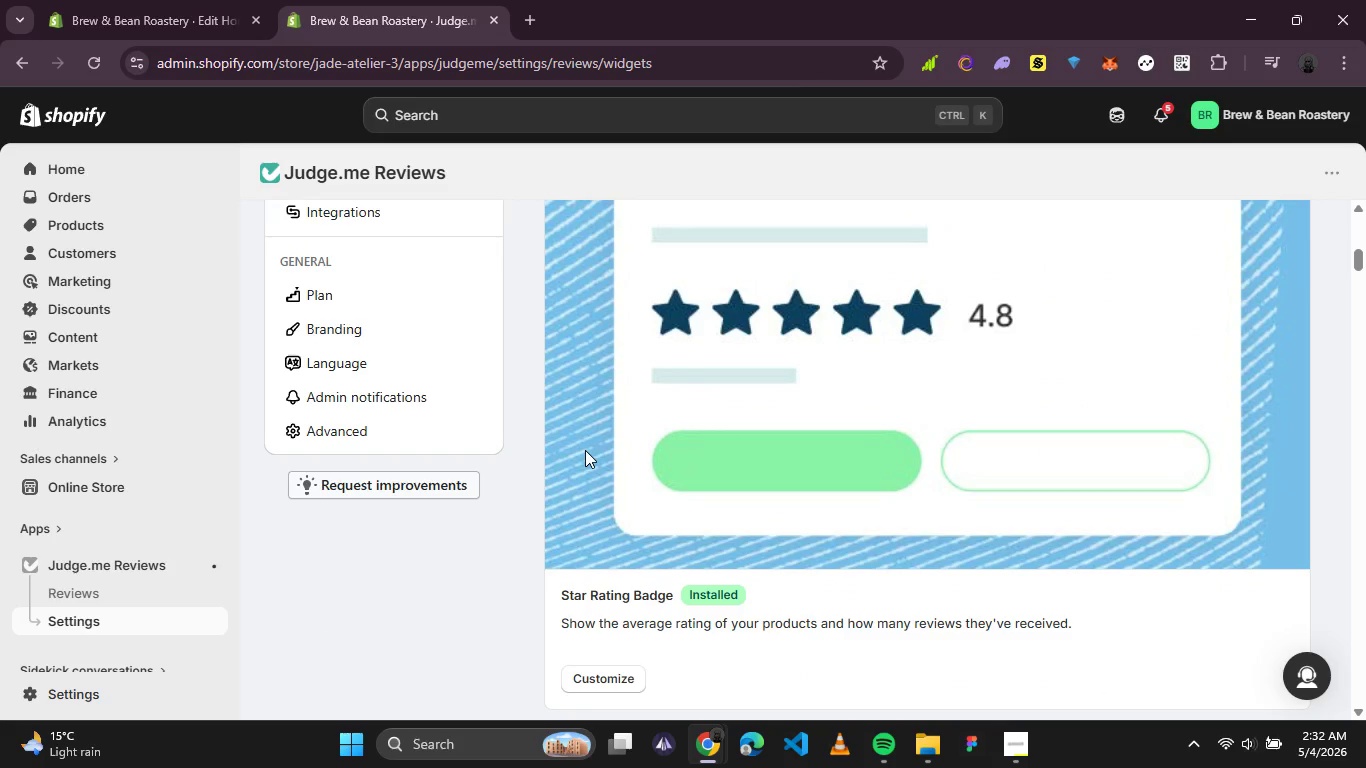 
wait(5.67)
 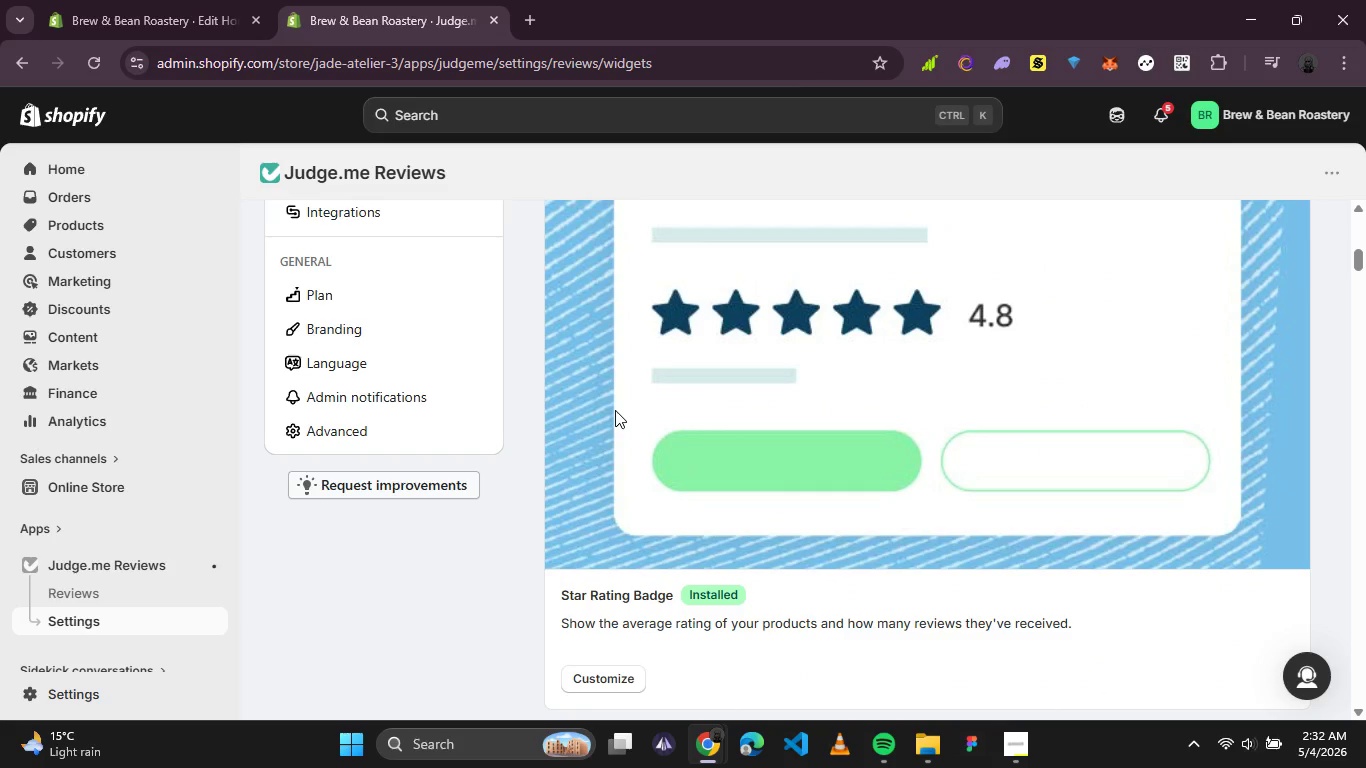 
scroll: coordinate [375, 267], scroll_direction: up, amount: 1.0
 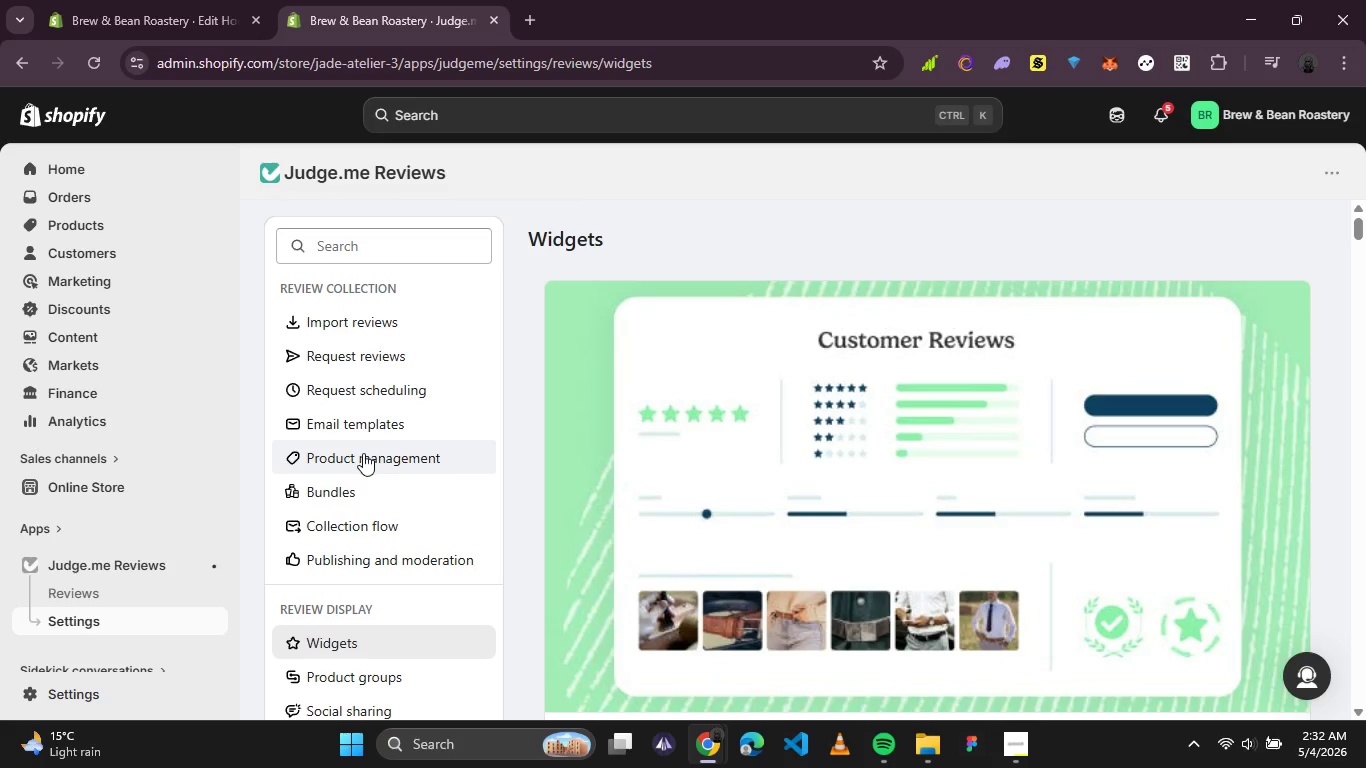 
wait(5.36)
 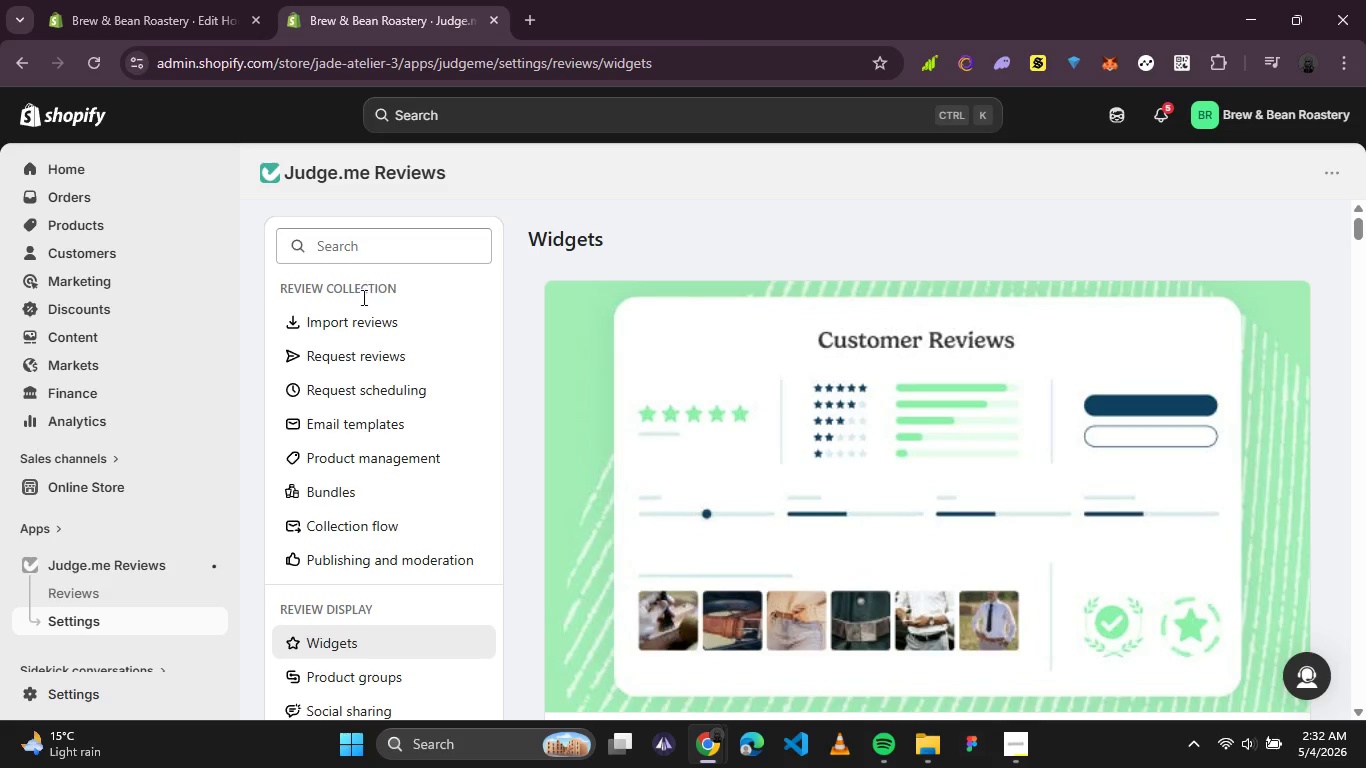 
left_click([363, 526])
 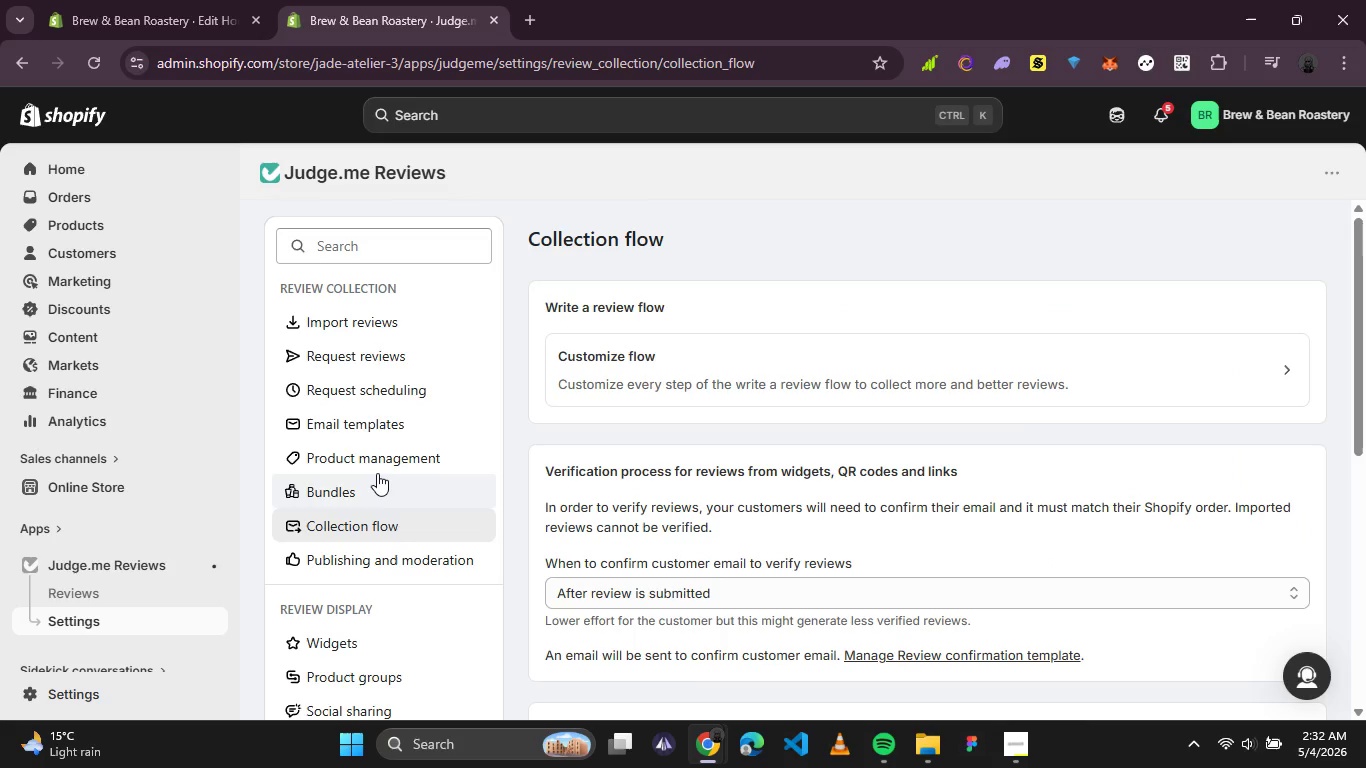 
scroll: coordinate [377, 473], scroll_direction: down, amount: 1.0
 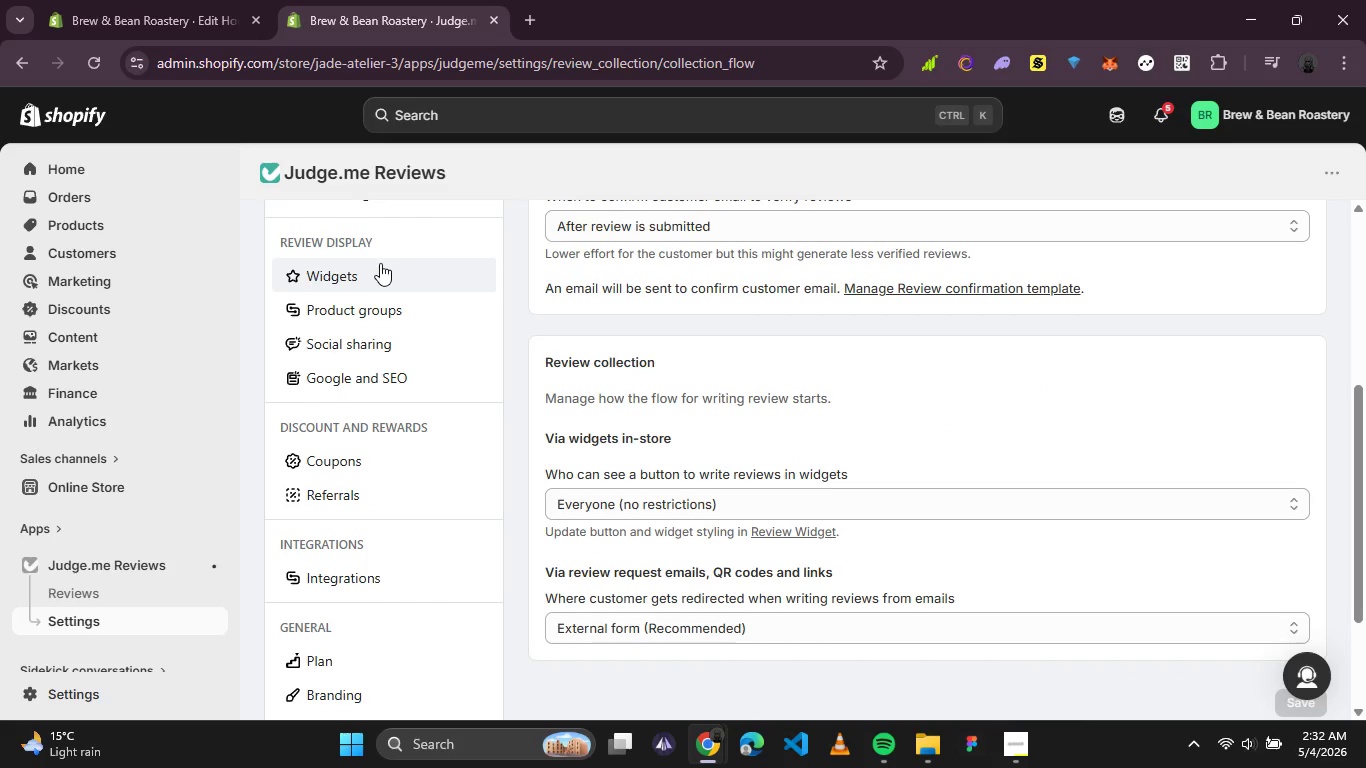 
left_click([379, 268])
 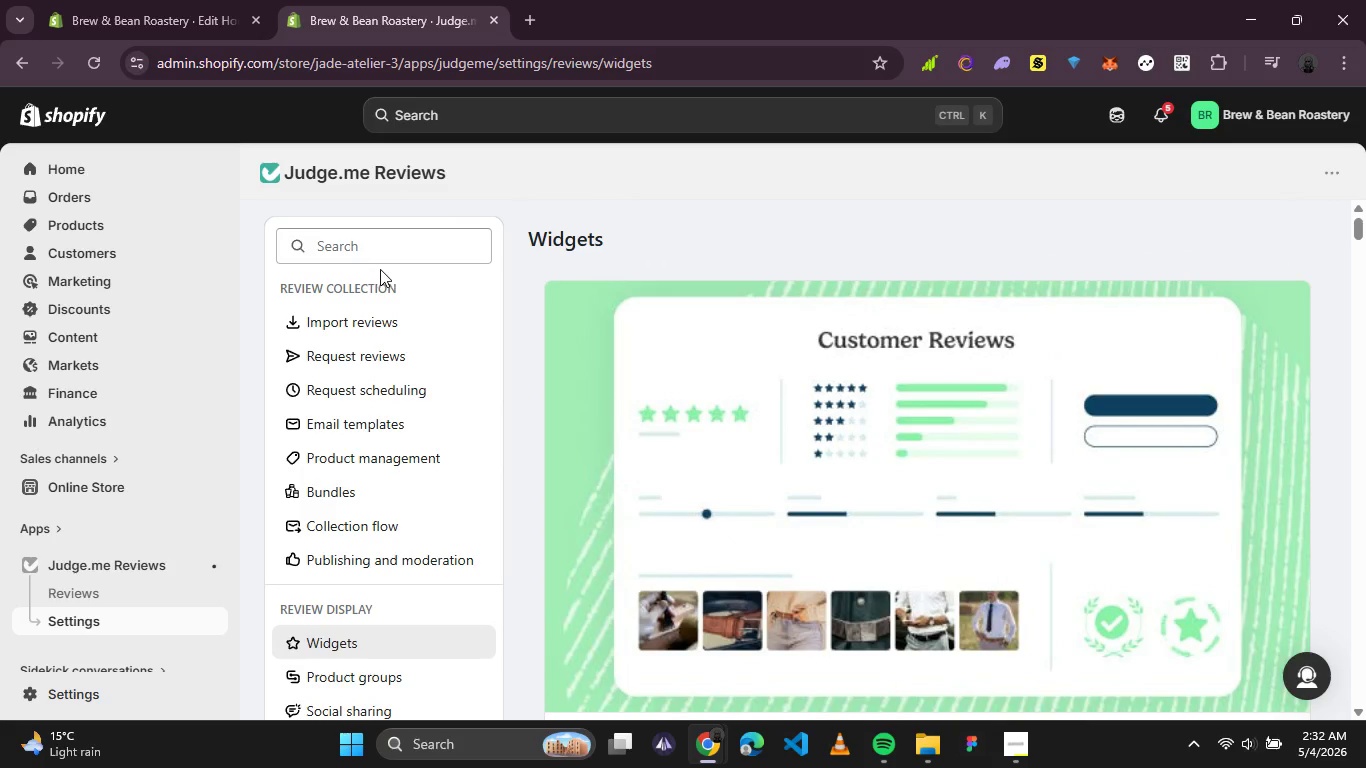 
scroll: coordinate [554, 323], scroll_direction: down, amount: 2.0
 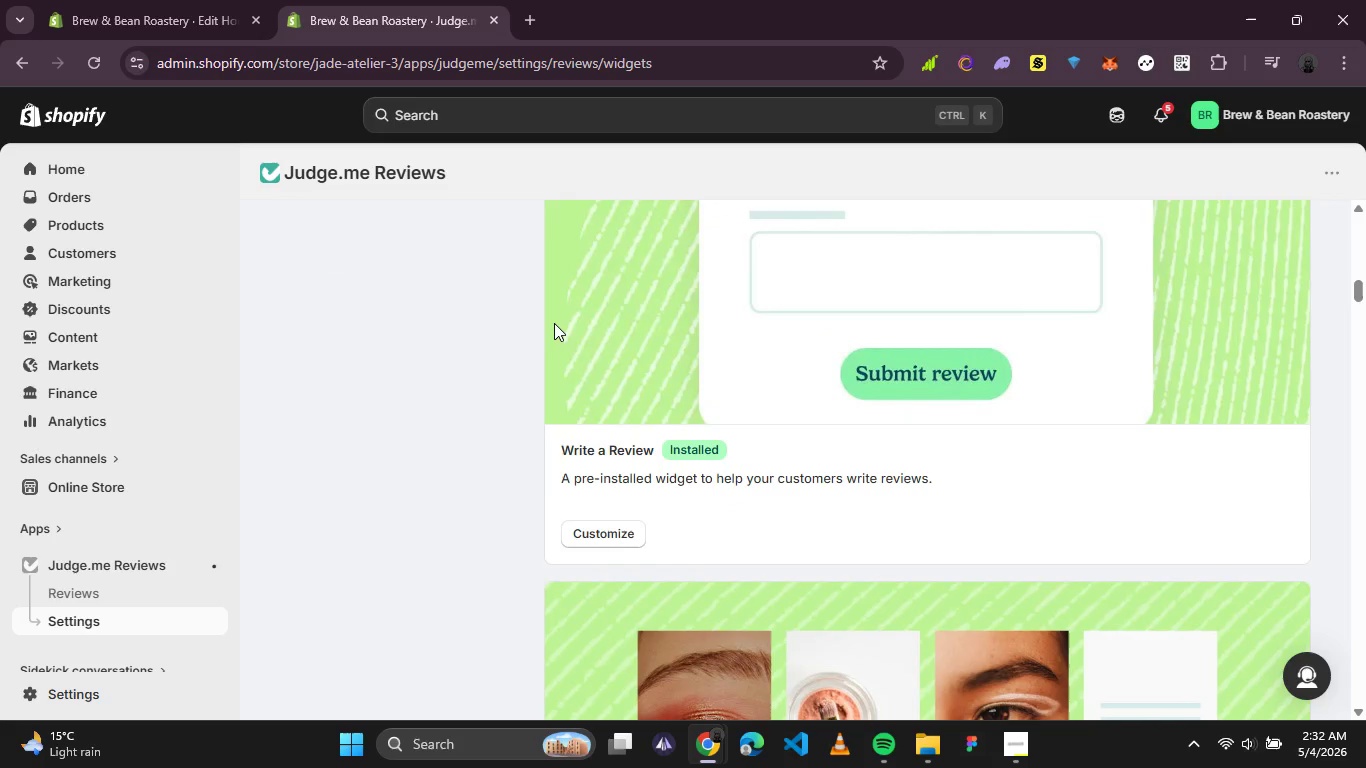 
scroll: coordinate [554, 323], scroll_direction: up, amount: 2.0
 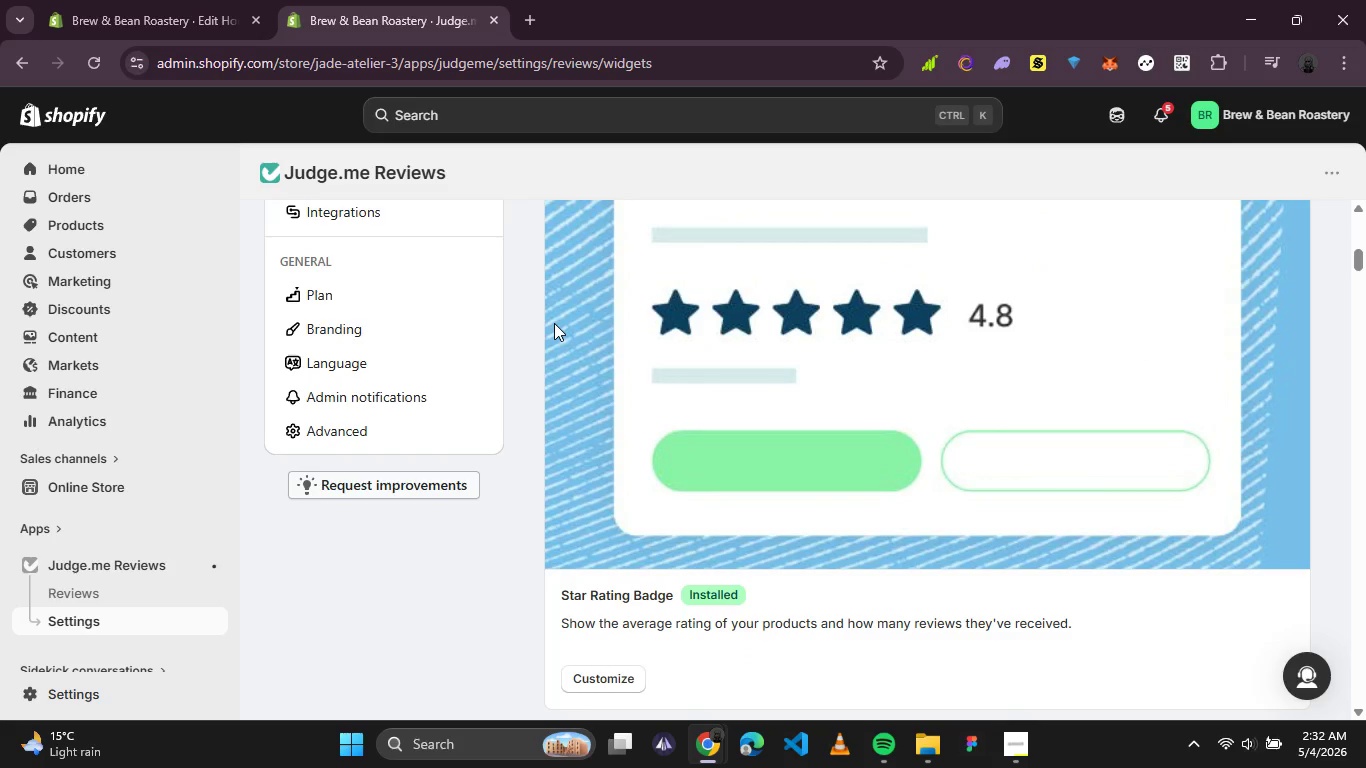 
key(PrintScreen)
 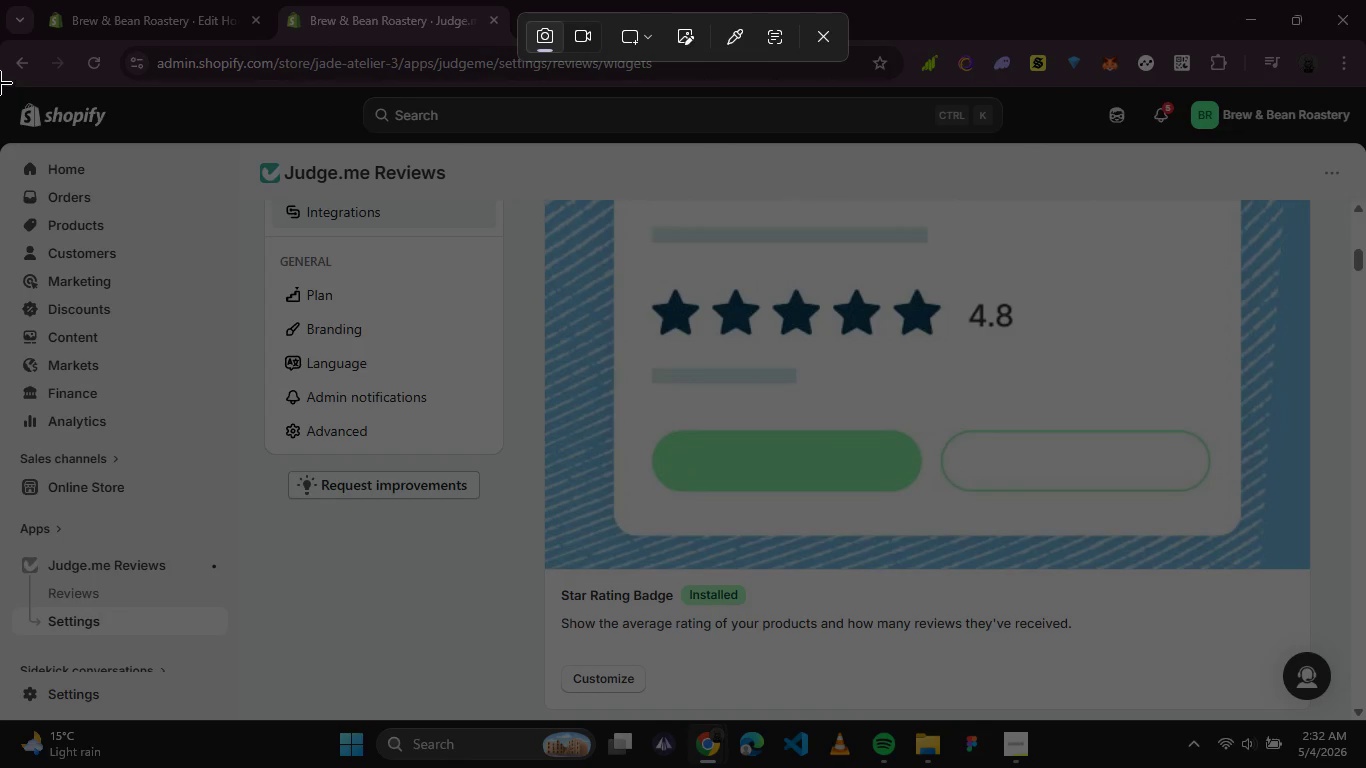 
left_click_drag(start_coordinate=[0, 87], to_coordinate=[1354, 721])
 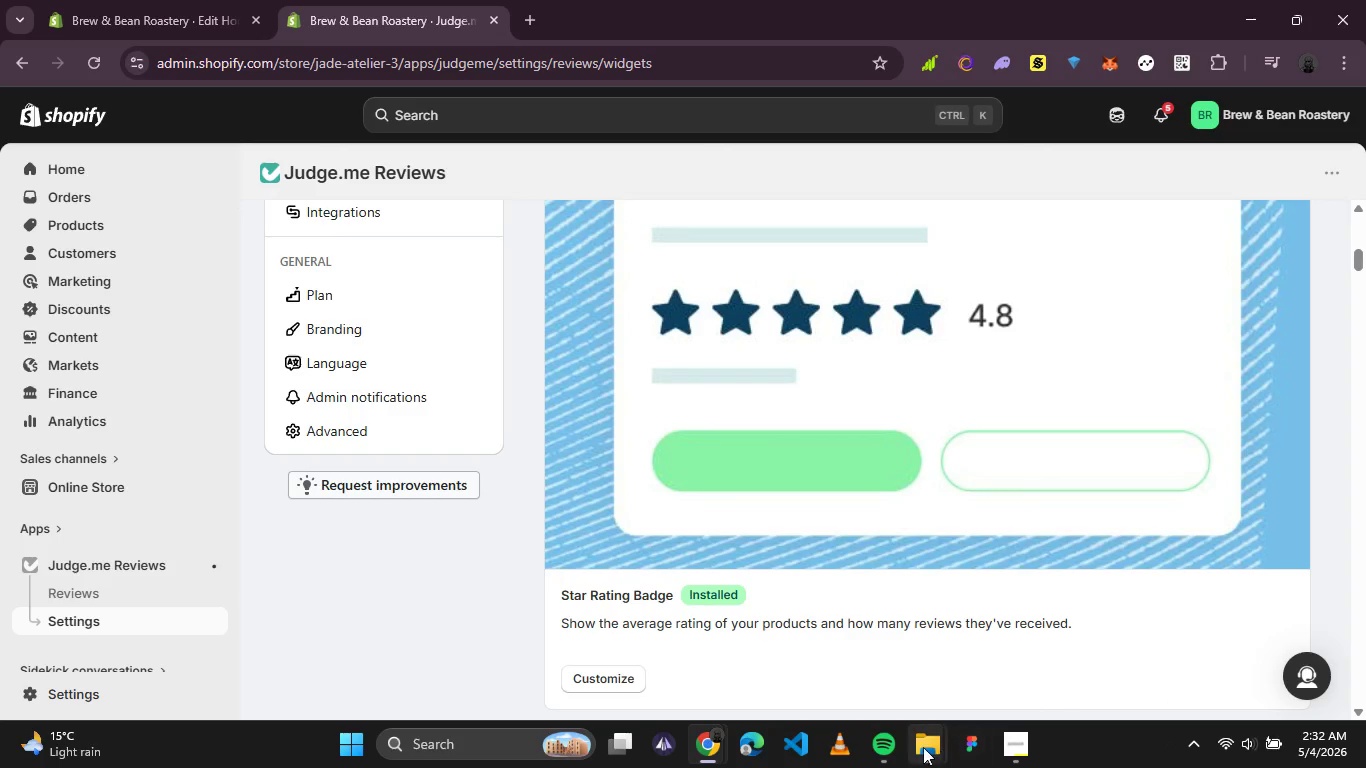 
left_click([917, 749])
 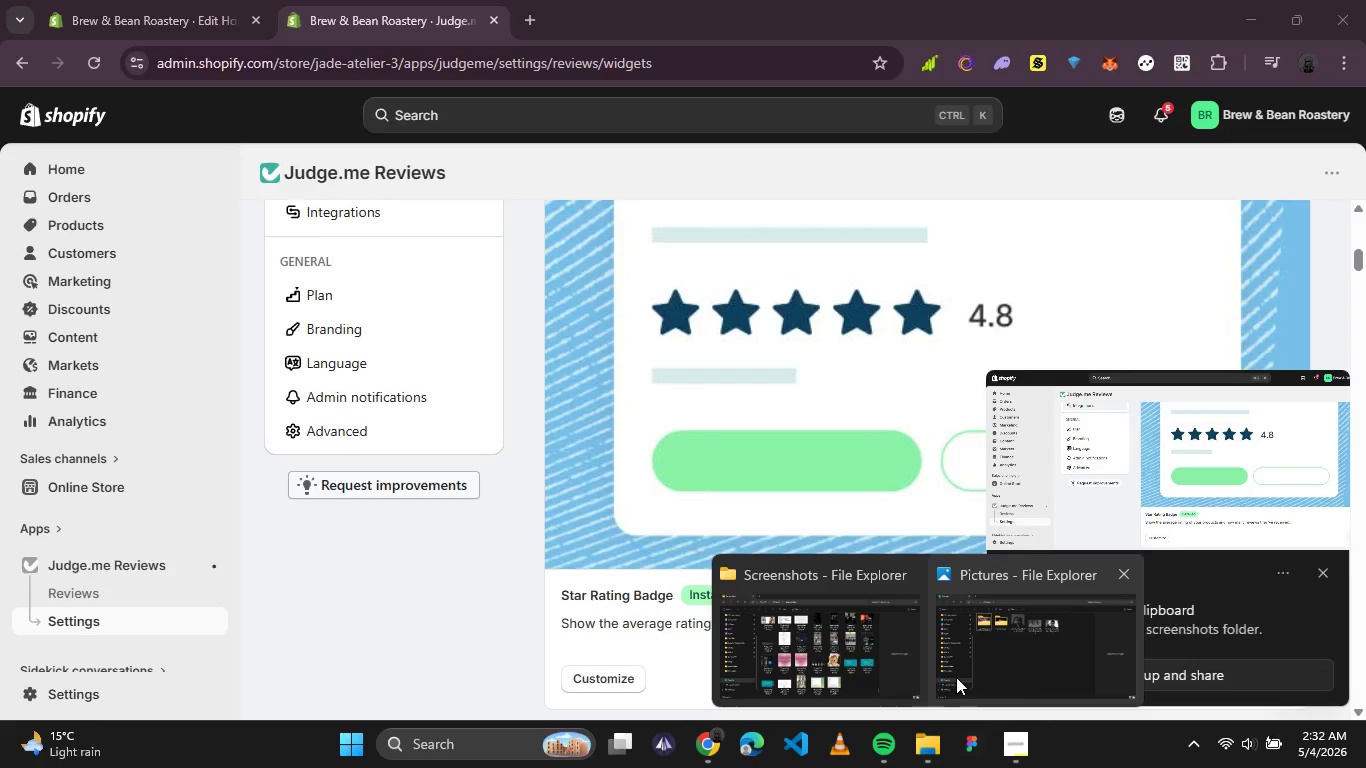 
left_click([869, 665])
 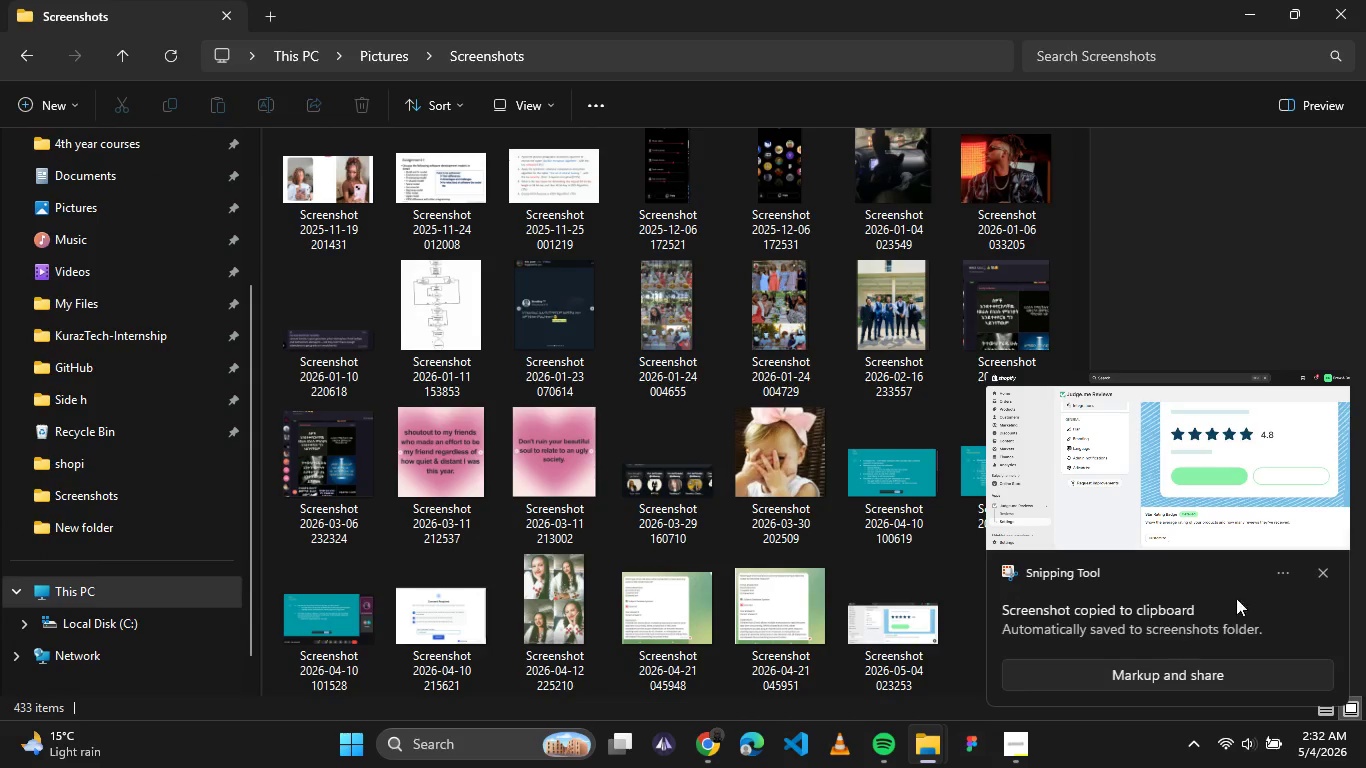 
left_click([1320, 572])
 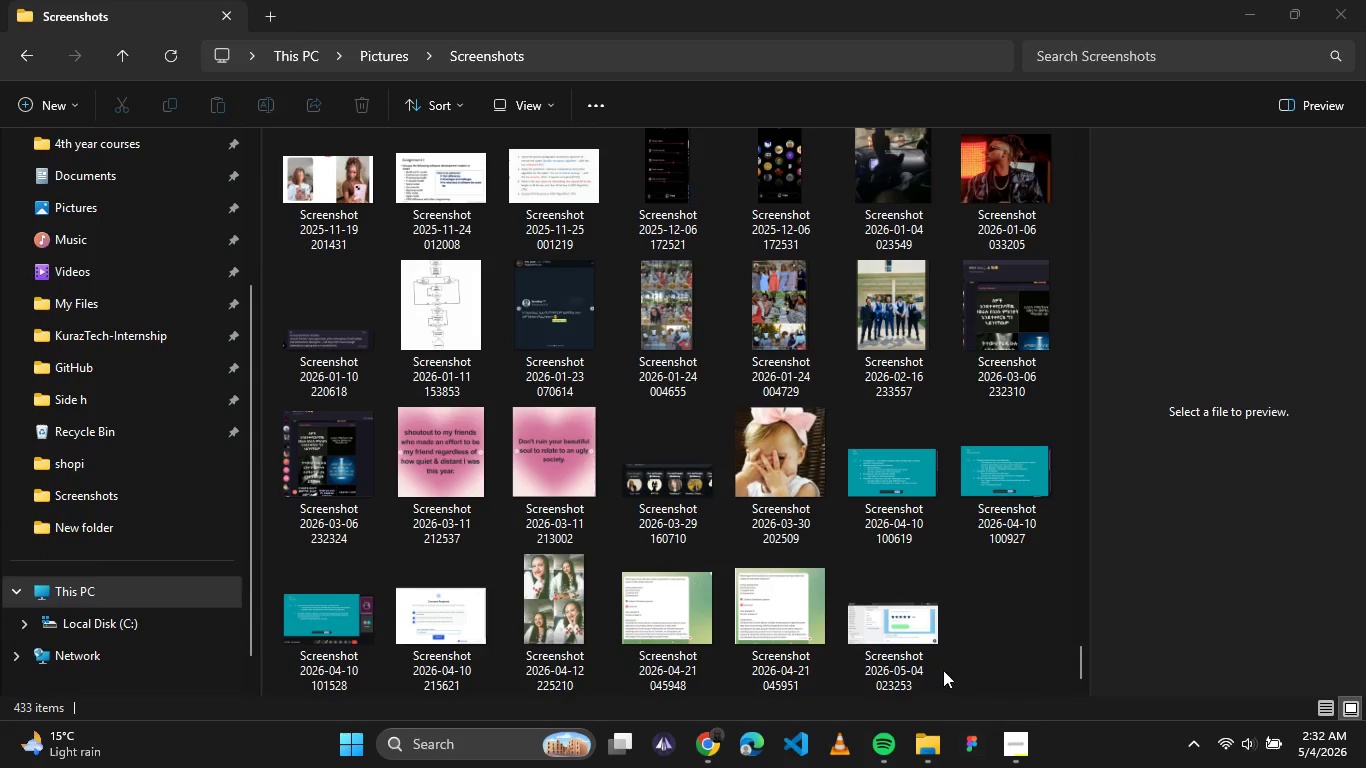 
left_click([929, 670])
 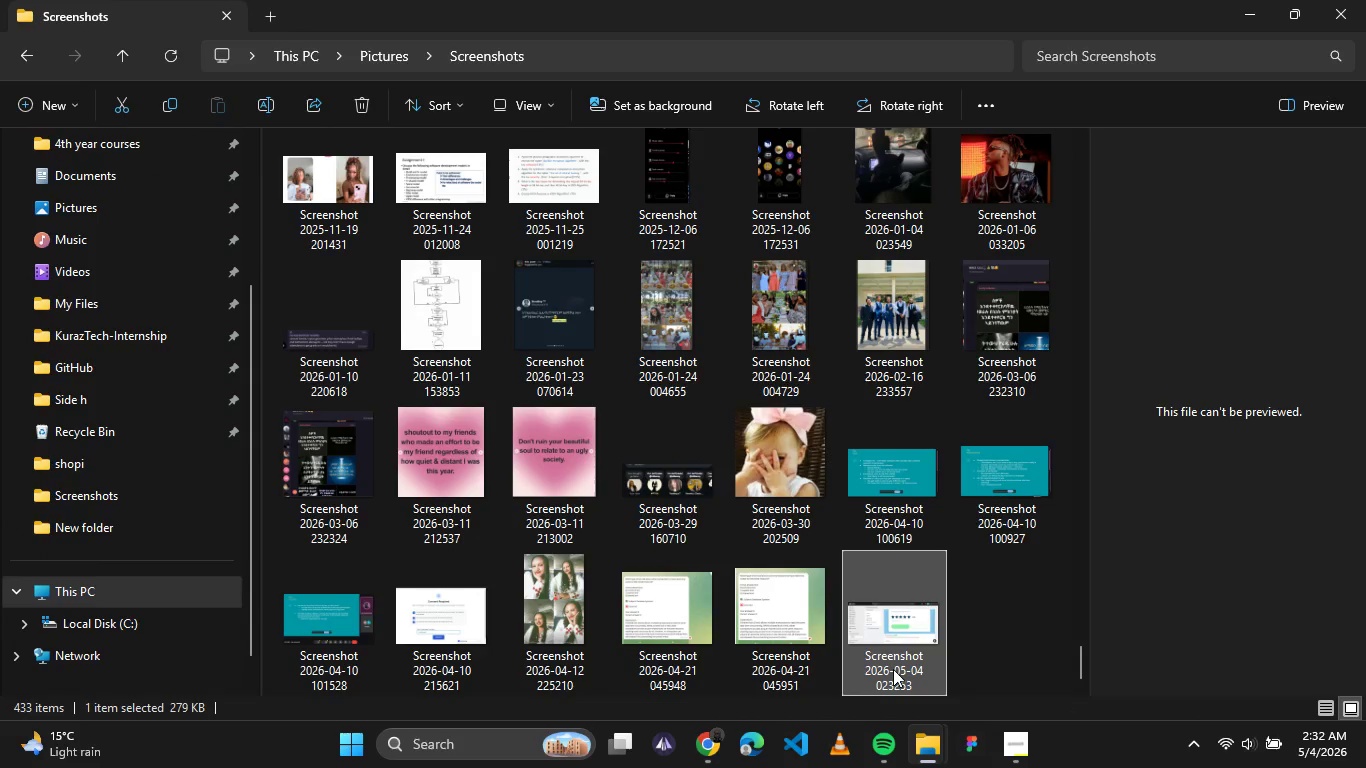 
left_click([893, 669])
 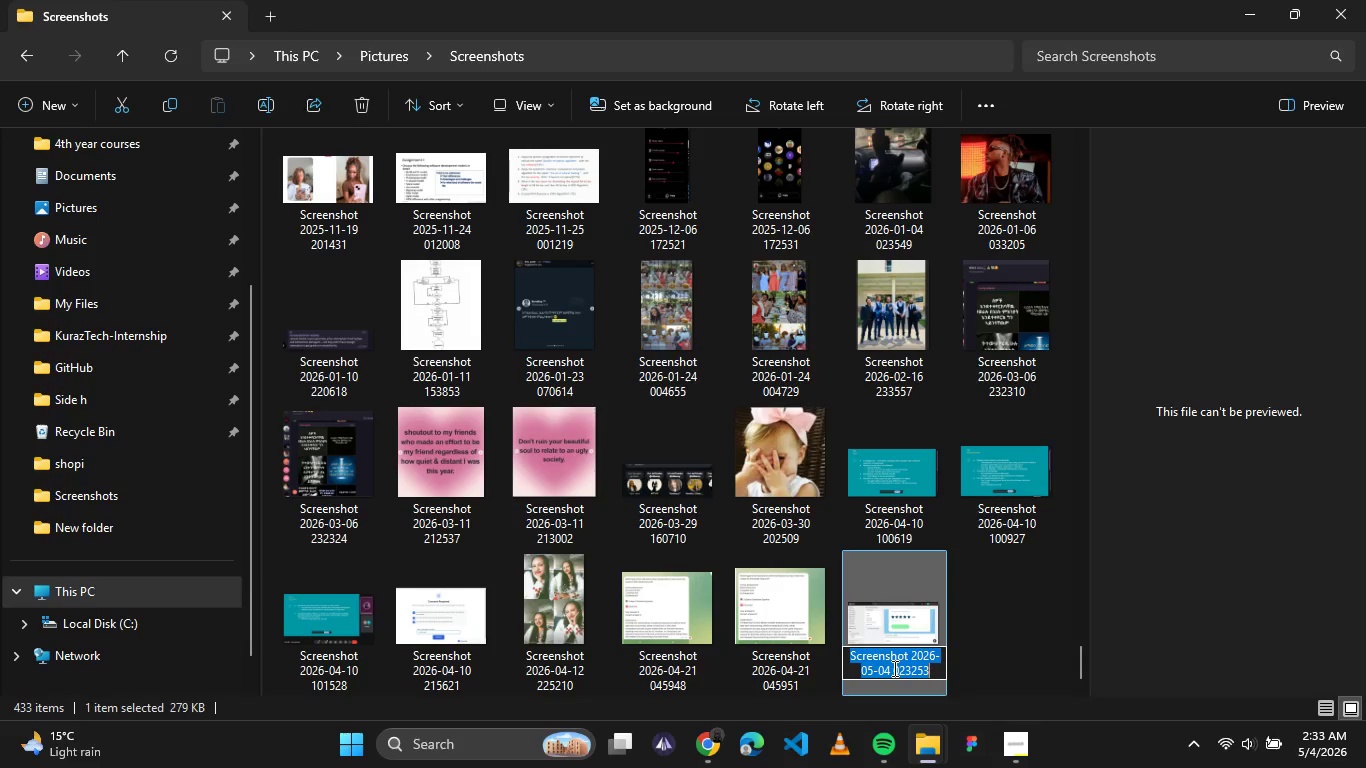 
type(app_configurato)
key(Backspace)
type(ion_start)
key(Backspace)
type(_rating)
 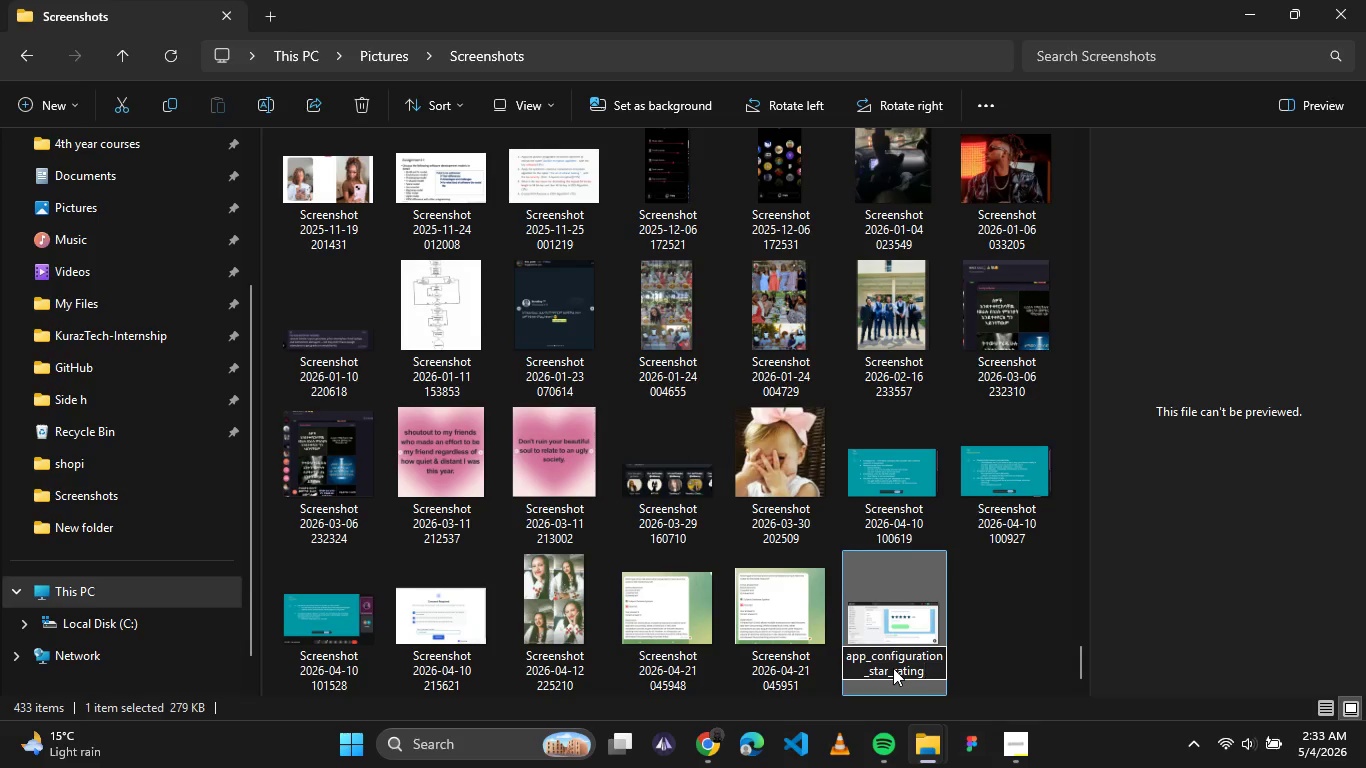 
 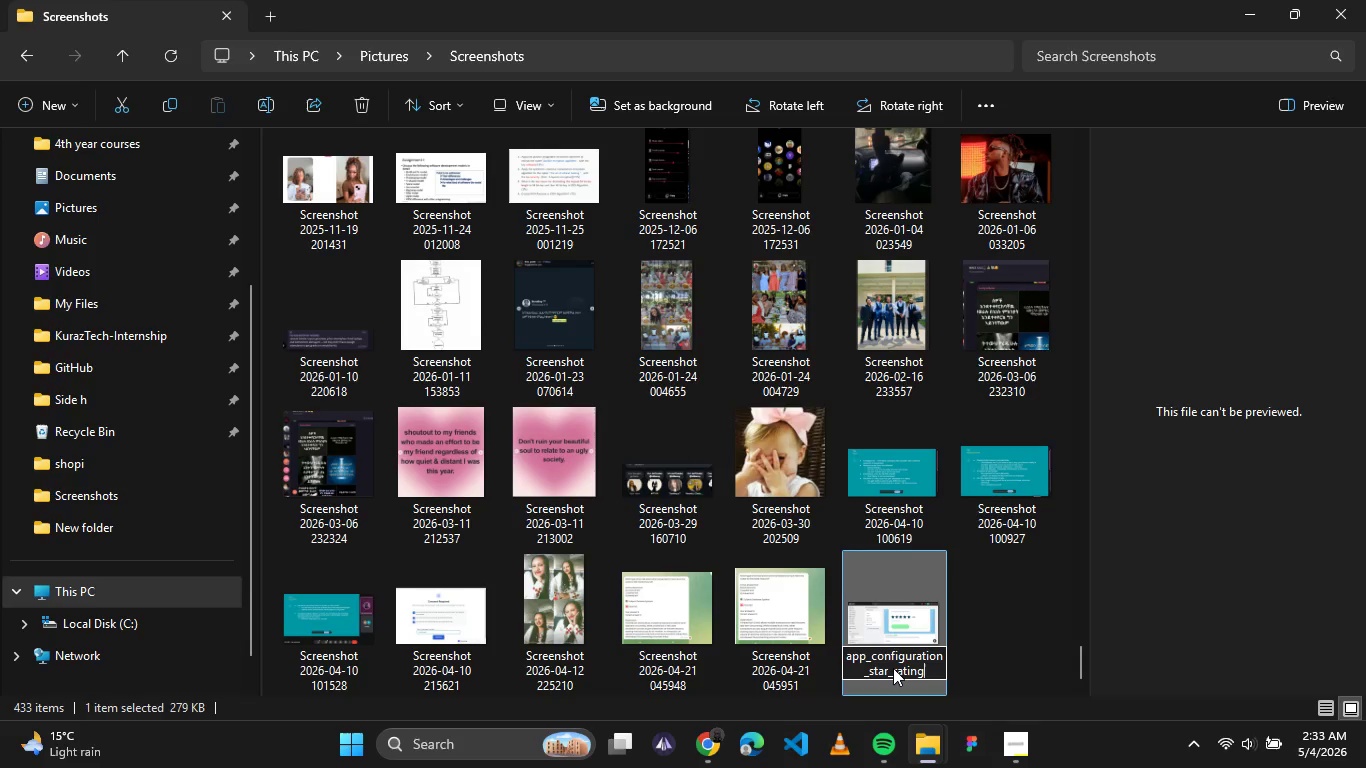 
key(Enter)
 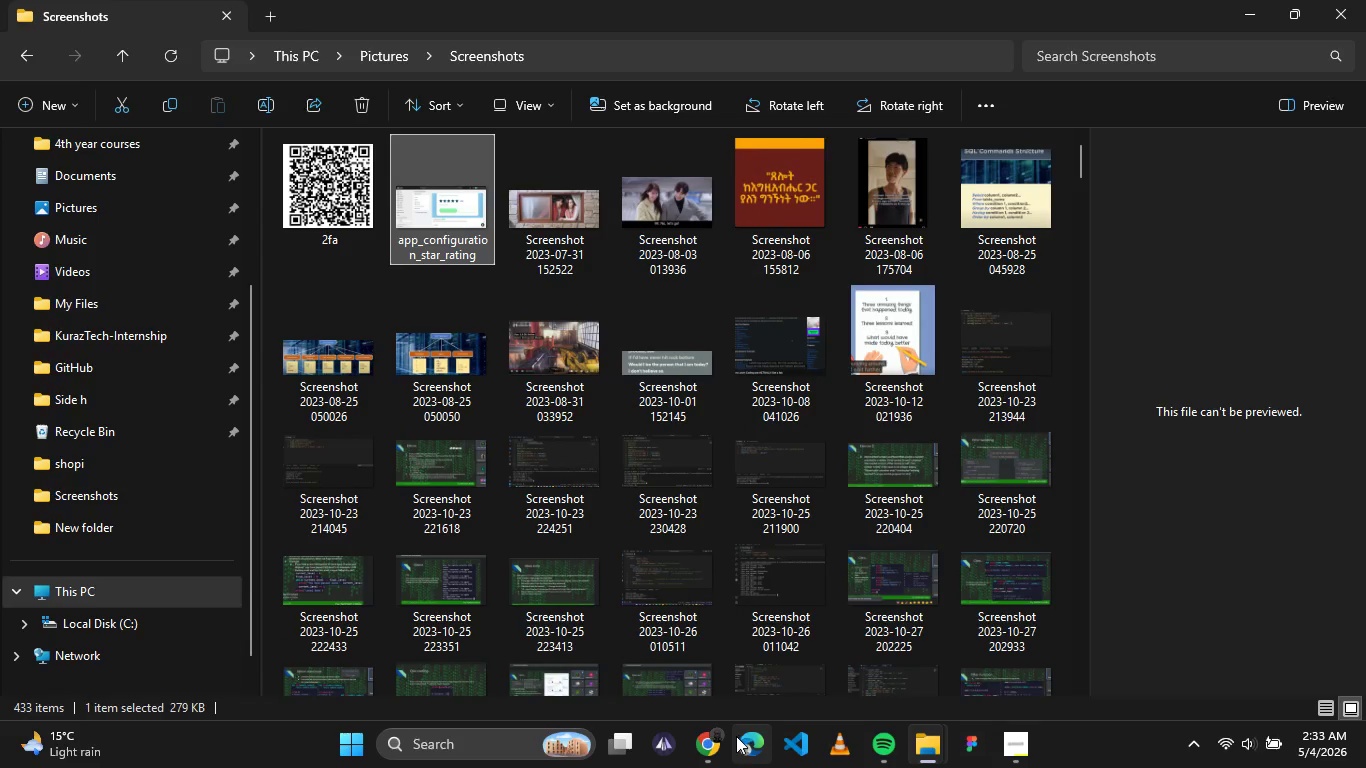 
left_click([720, 743])
 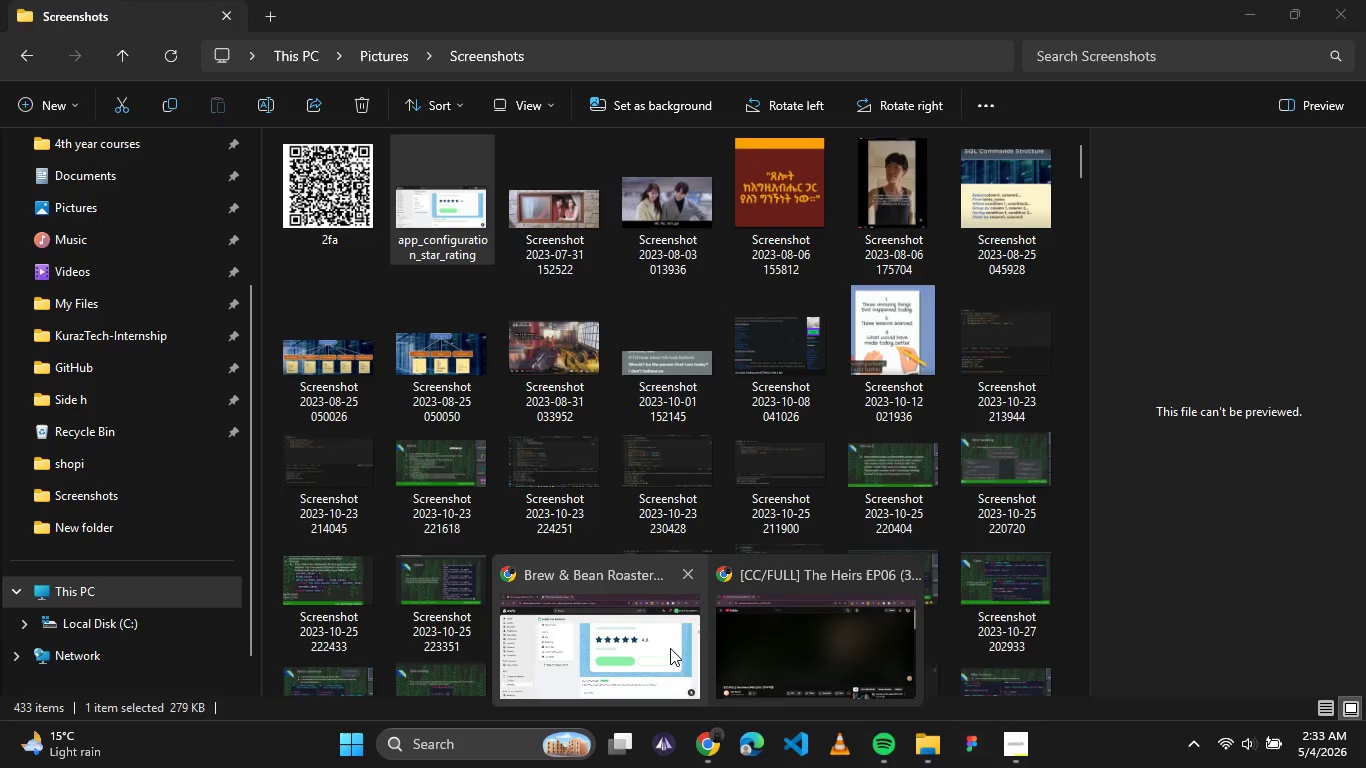 
left_click([668, 645])
 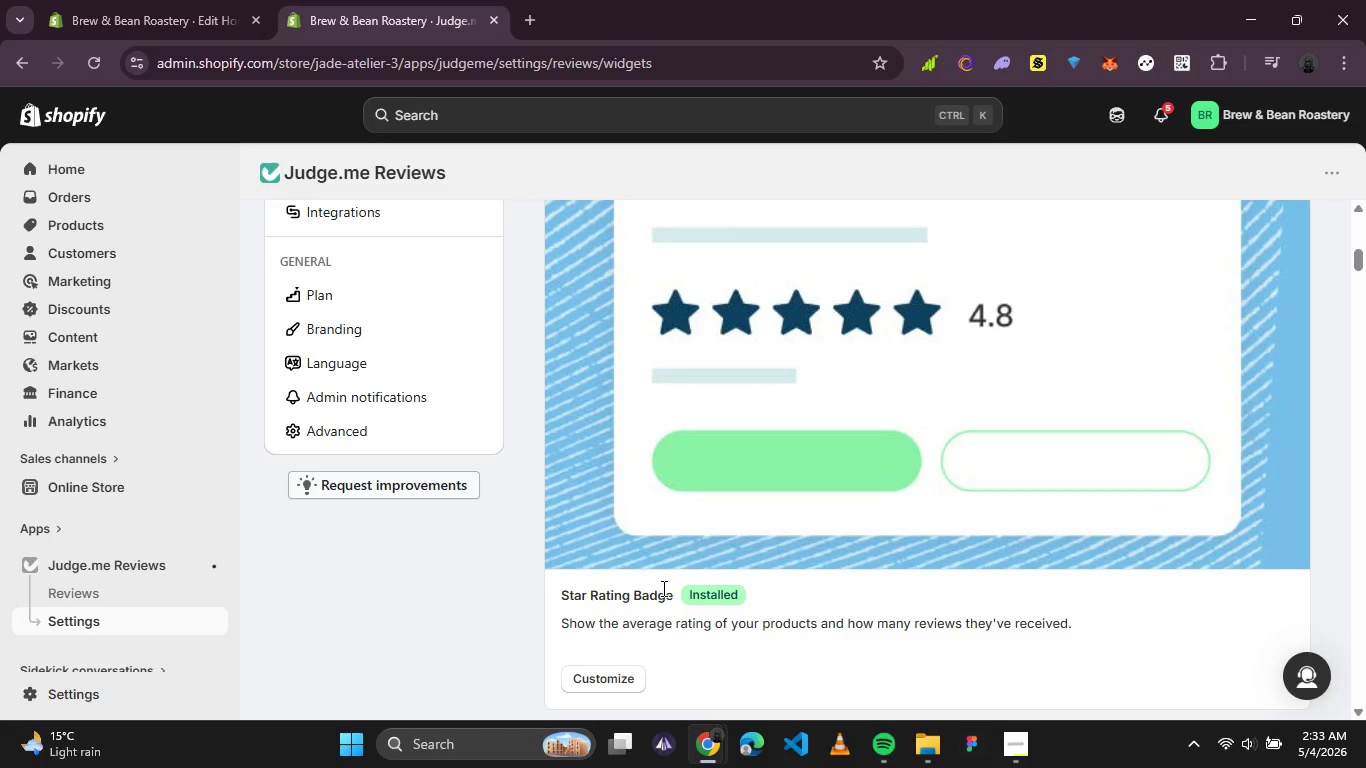 
wait(8.09)
 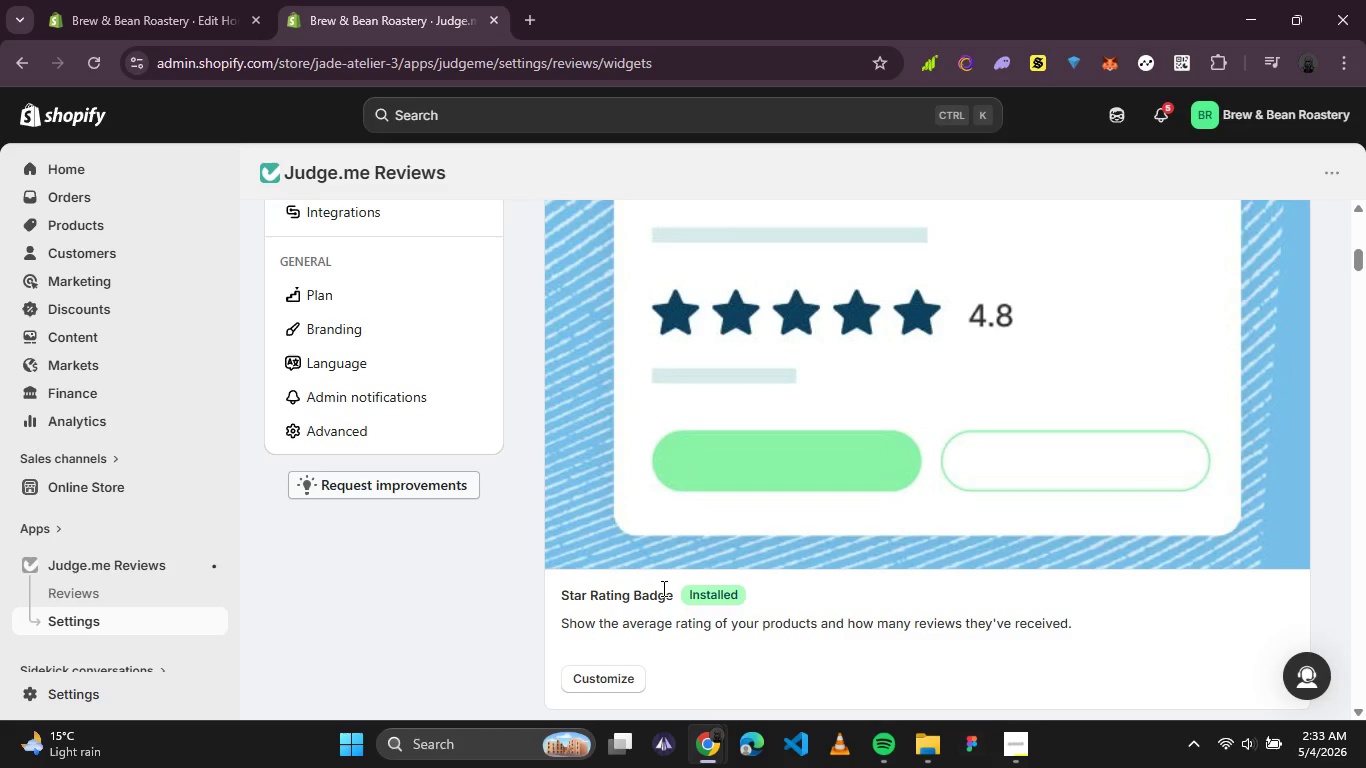 
left_click([110, 594])
 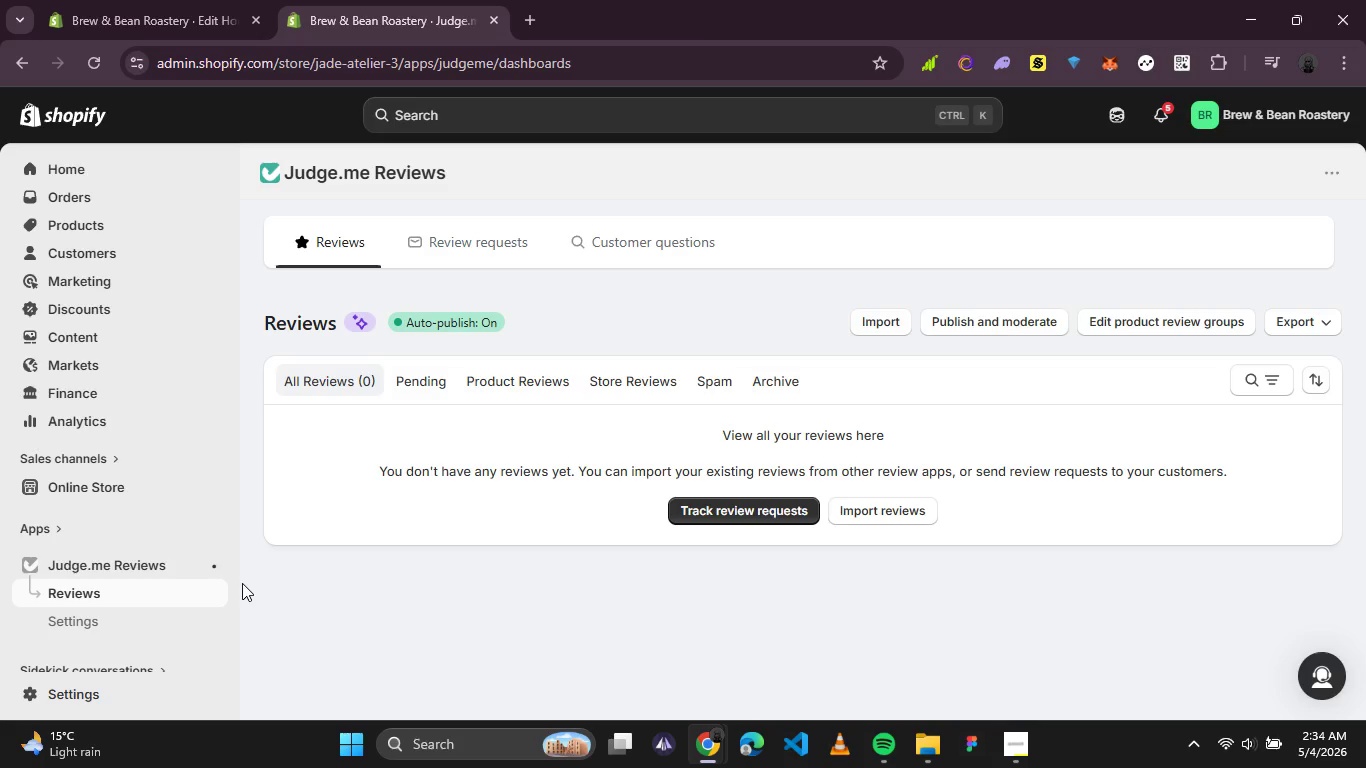 
wait(40.97)
 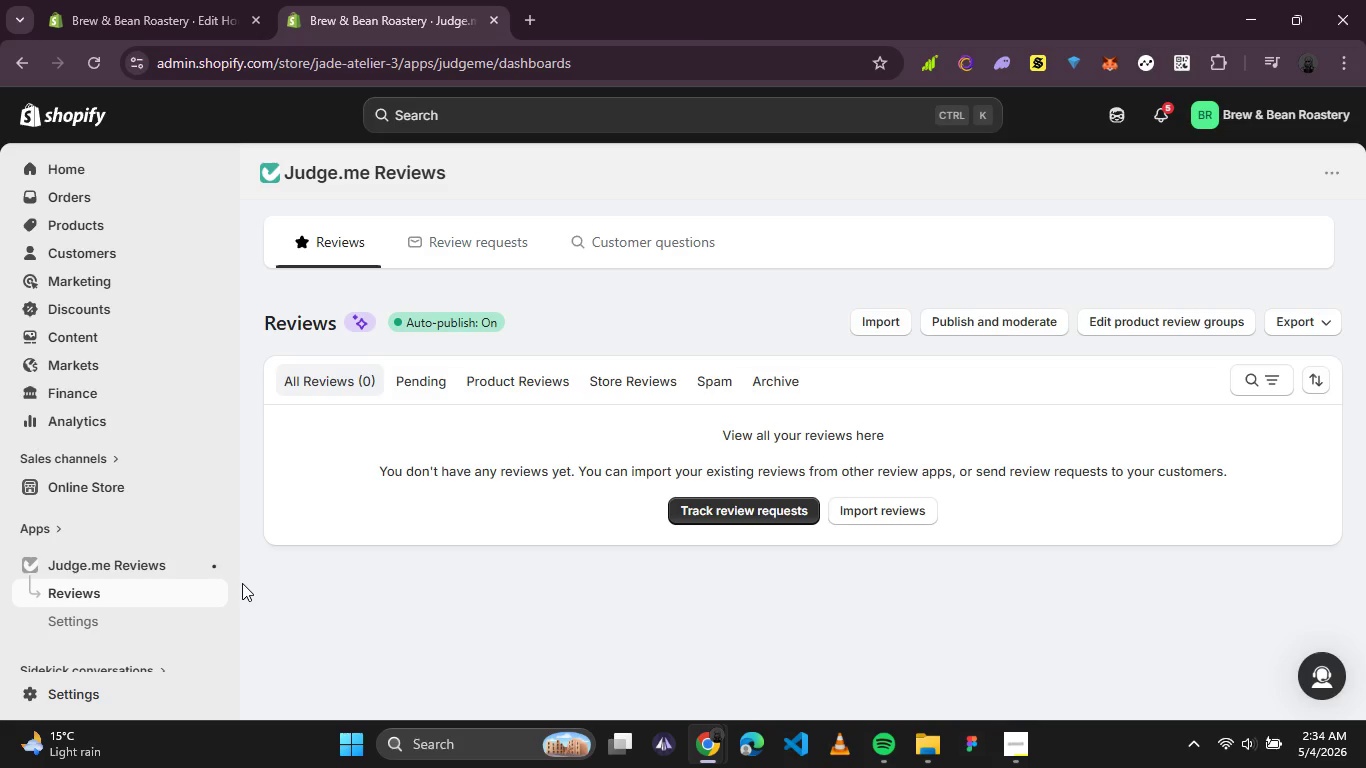 
left_click([522, 574])
 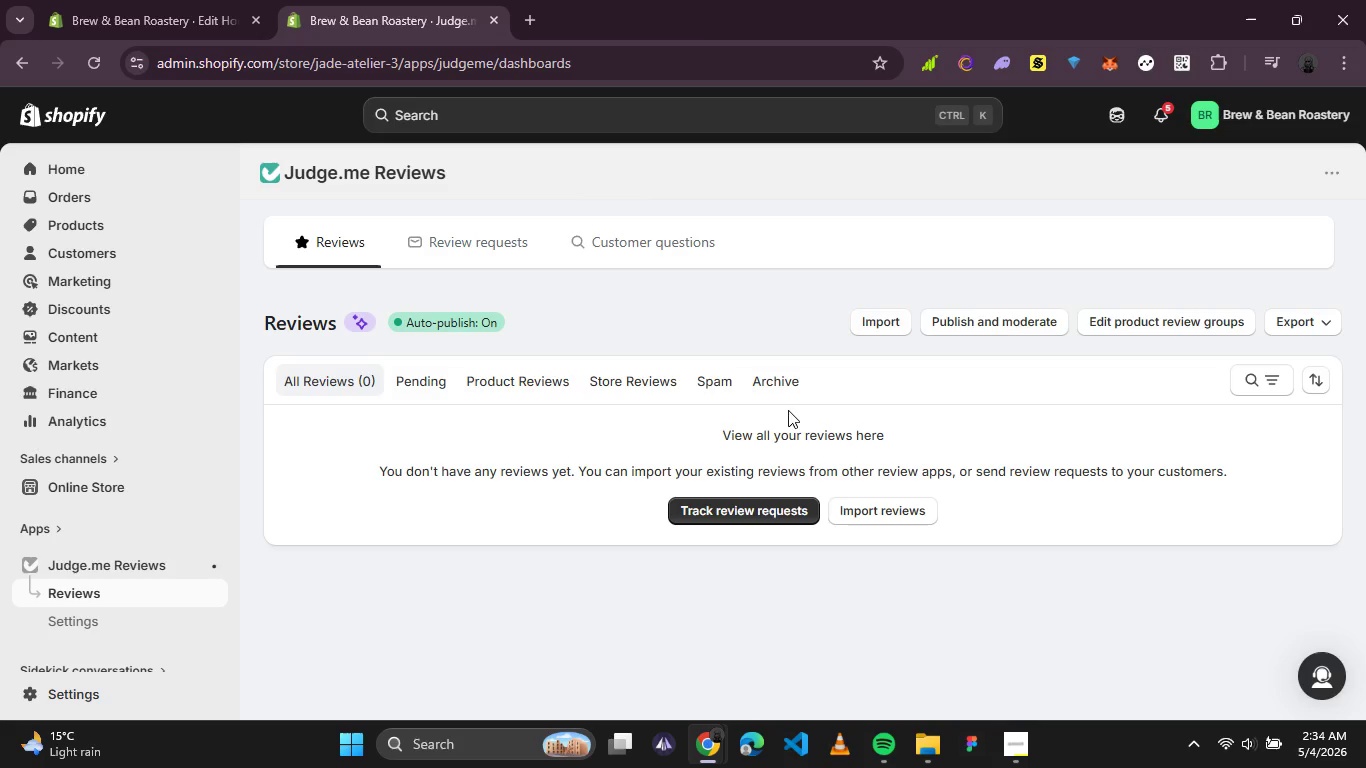 
wait(56.73)
 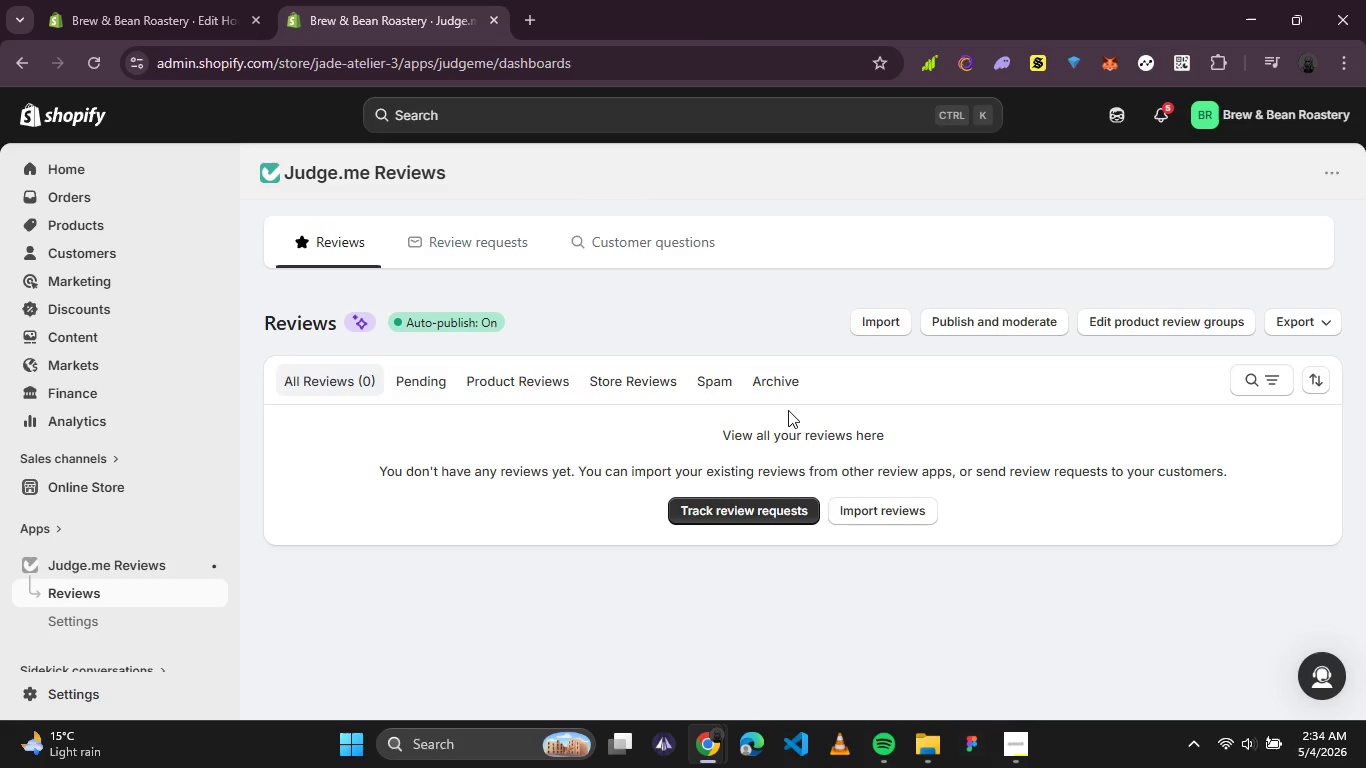 
left_click([466, 250])
 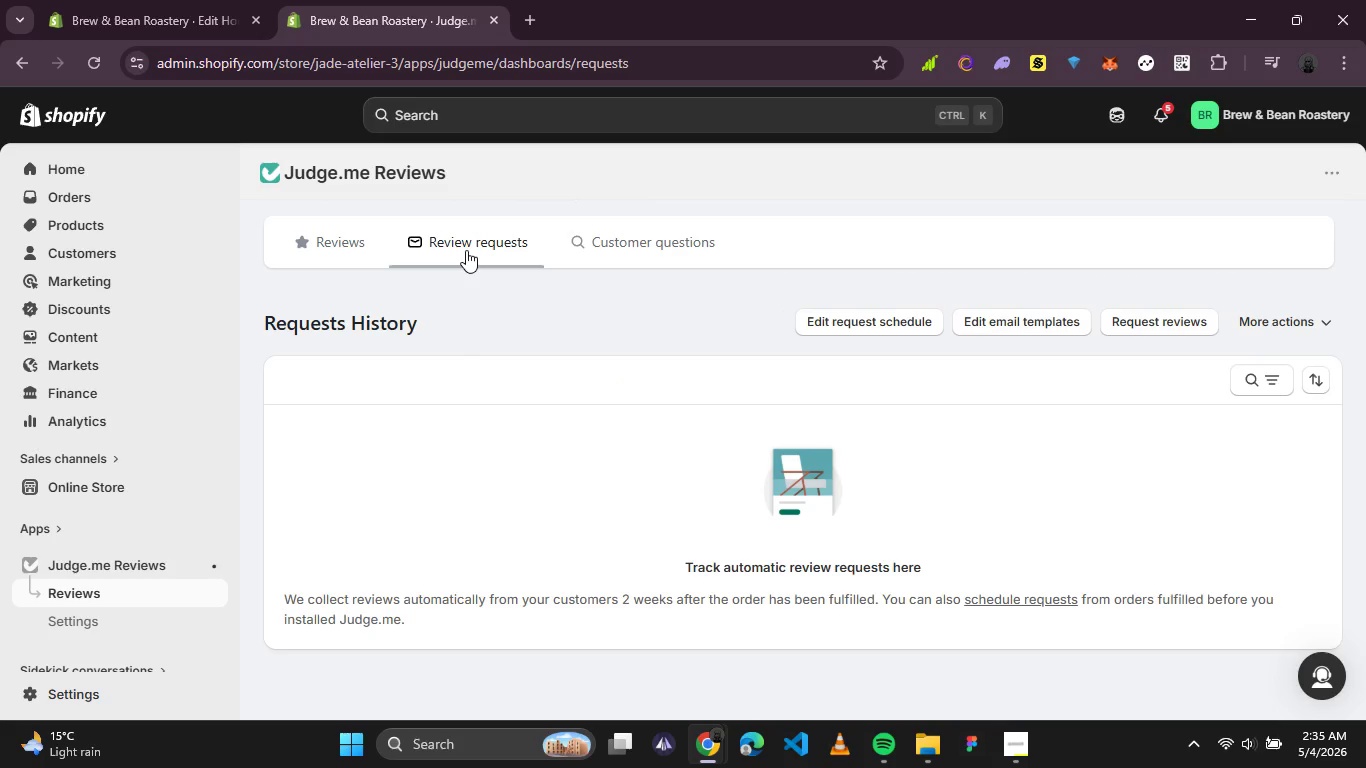 
wait(8.19)
 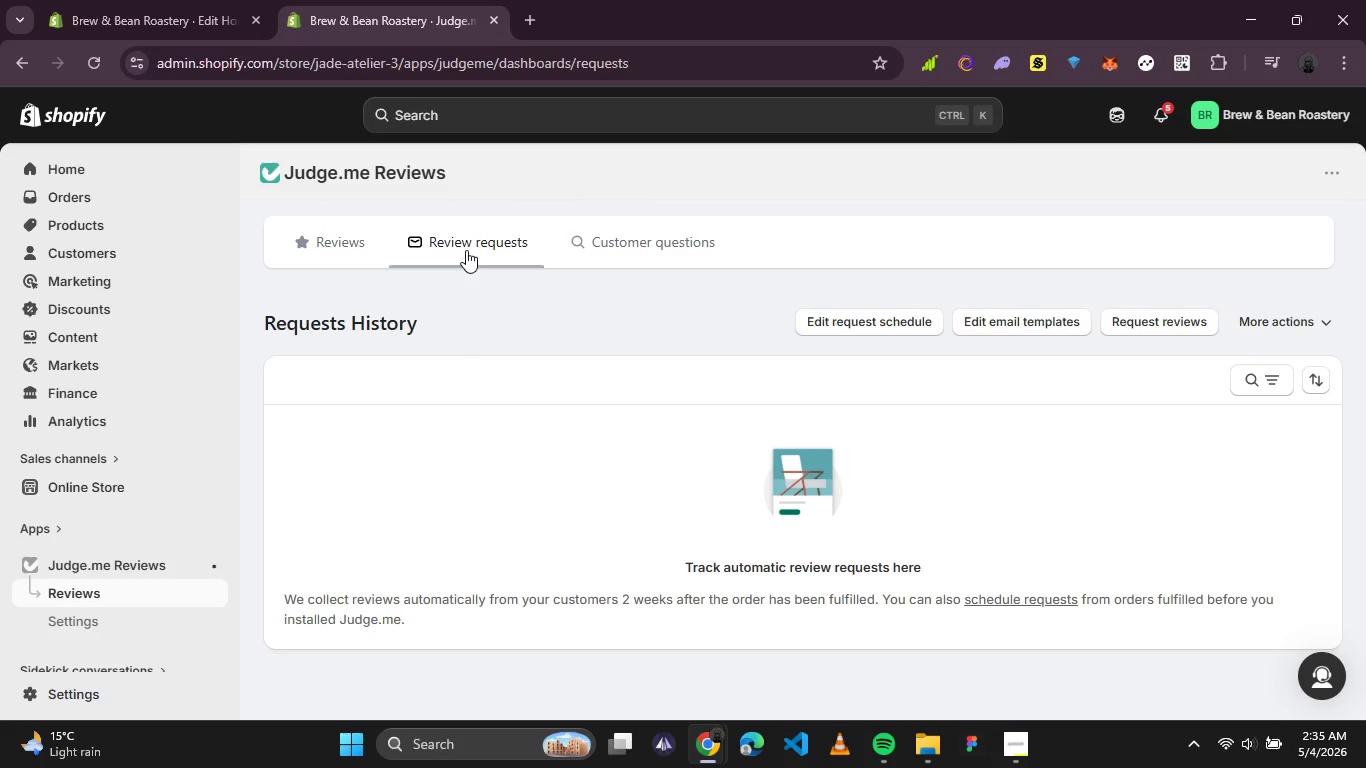 
left_click([315, 234])
 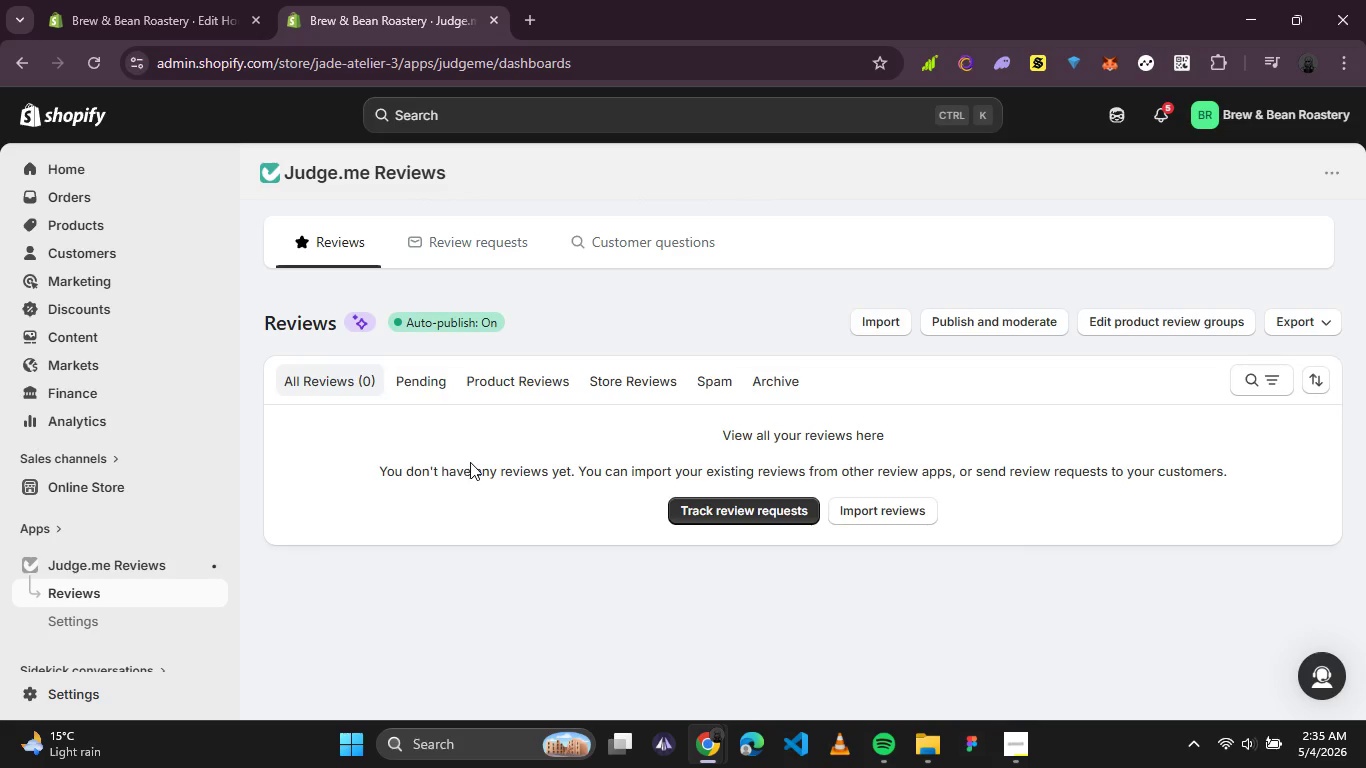 
wait(9.17)
 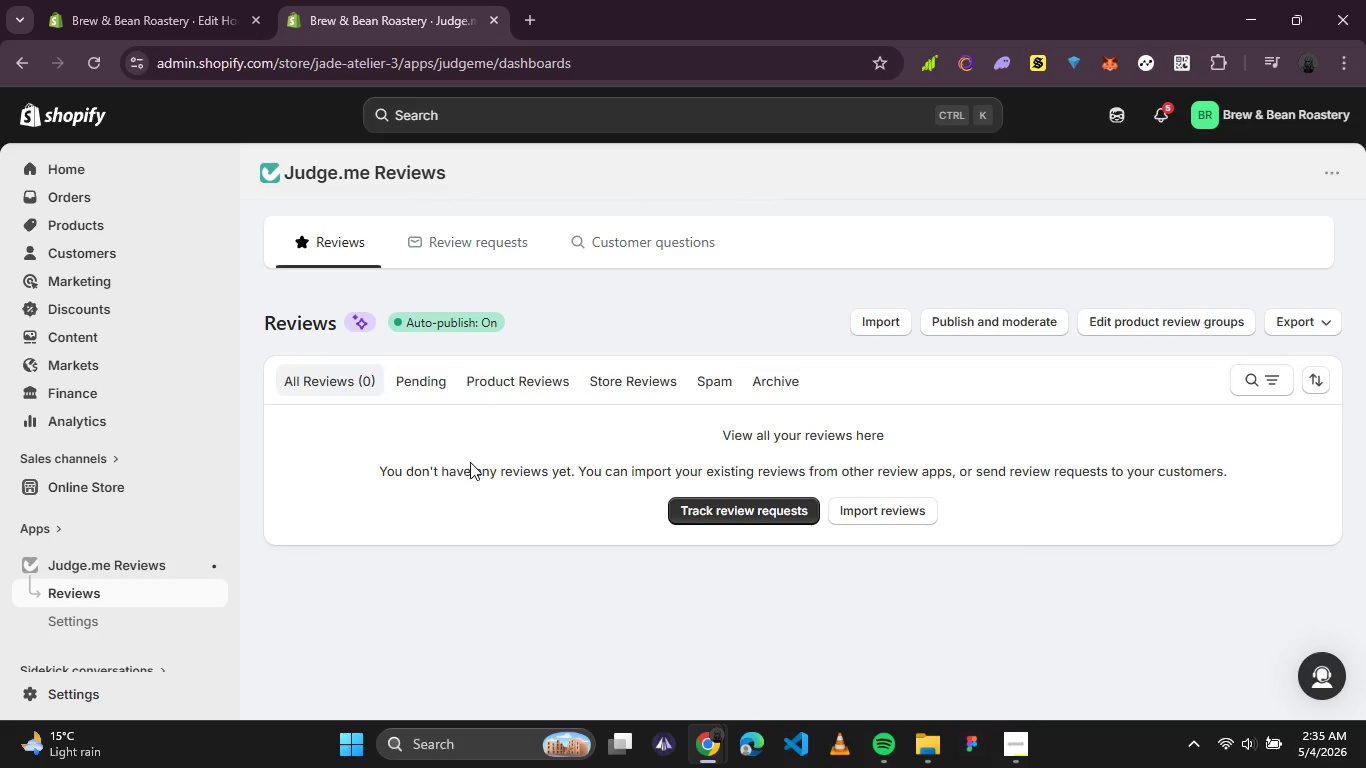 
left_click([340, 379])
 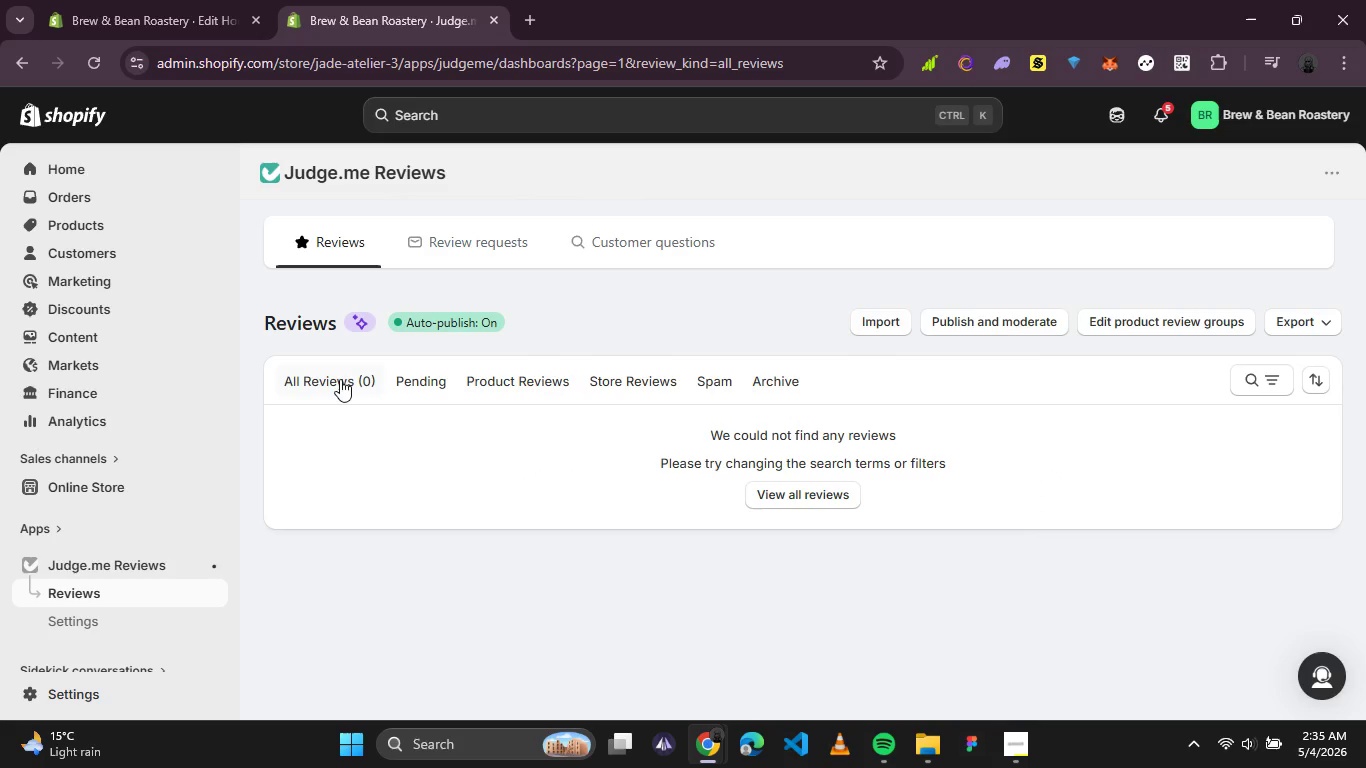 
mouse_move([425, 317])
 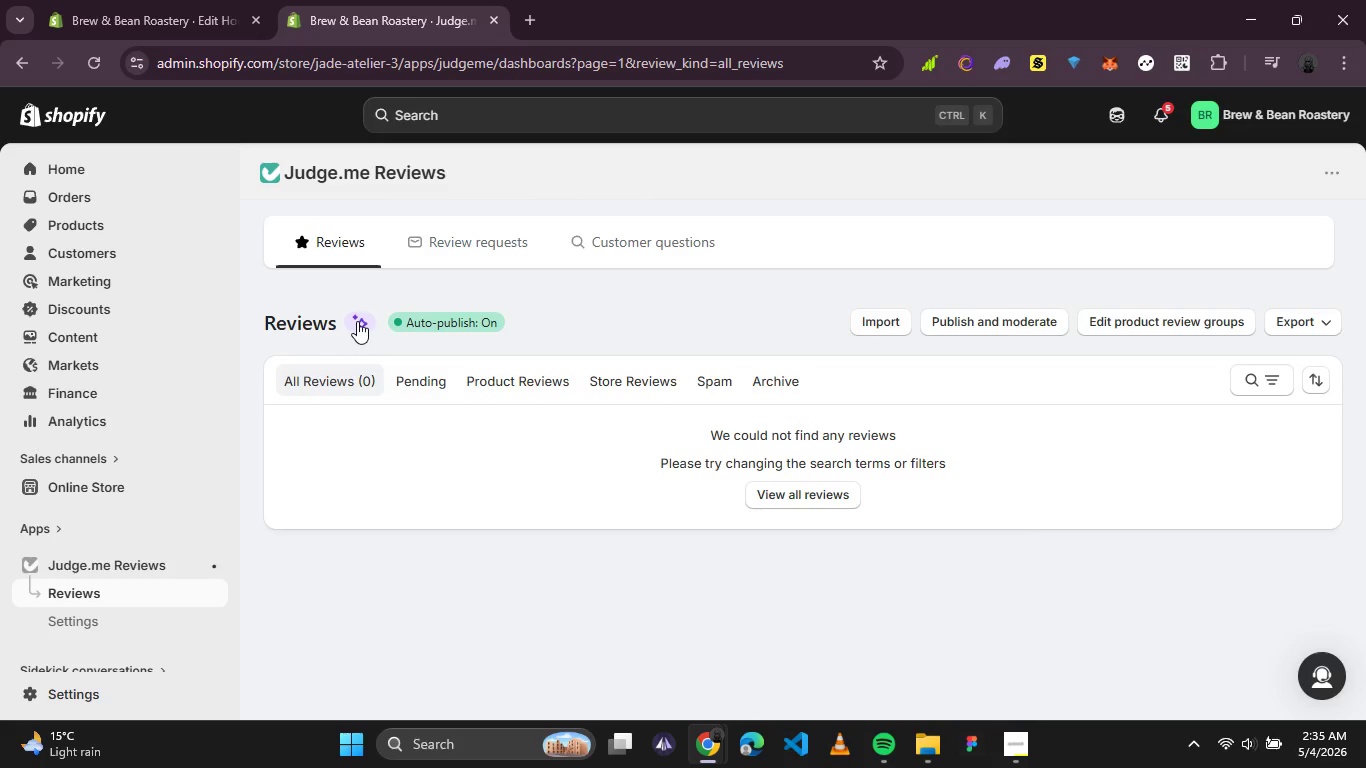 
left_click([357, 321])
 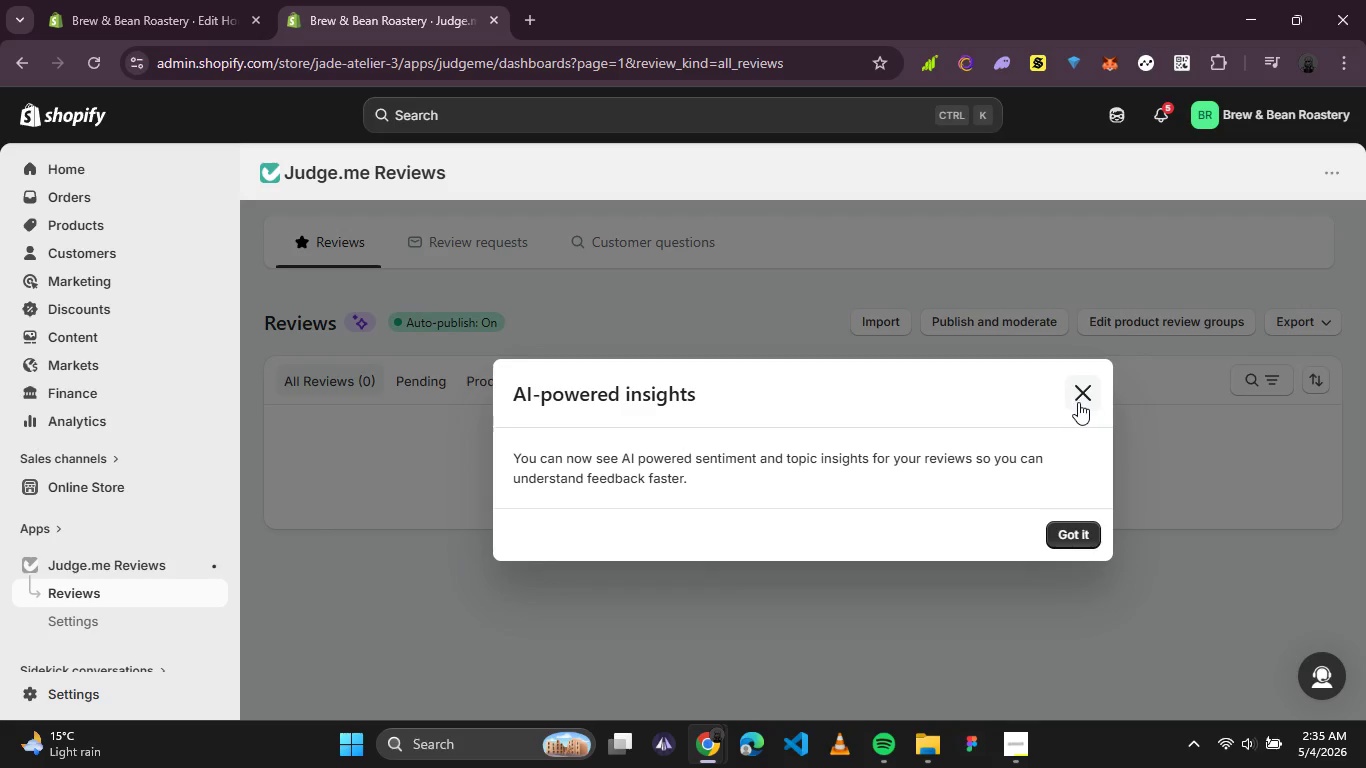 
left_click([1075, 526])
 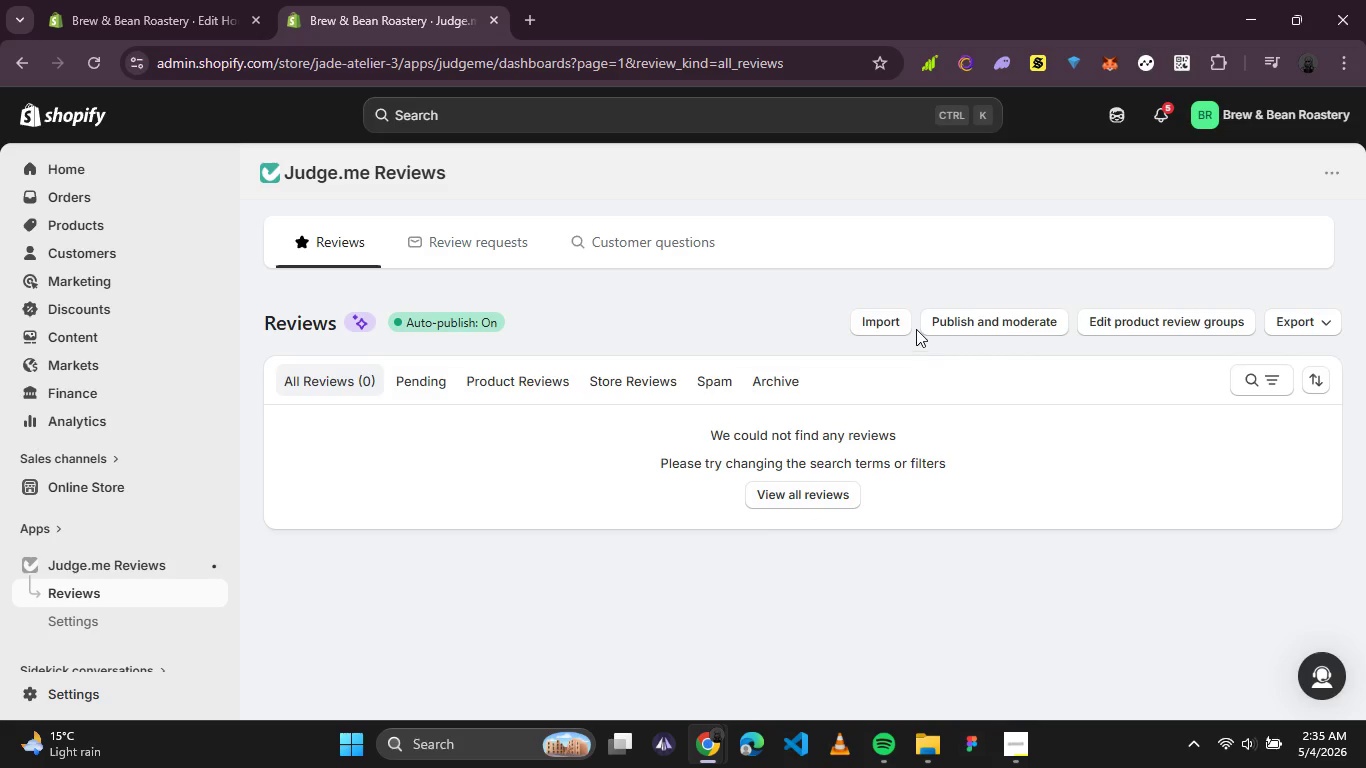 
left_click([950, 319])
 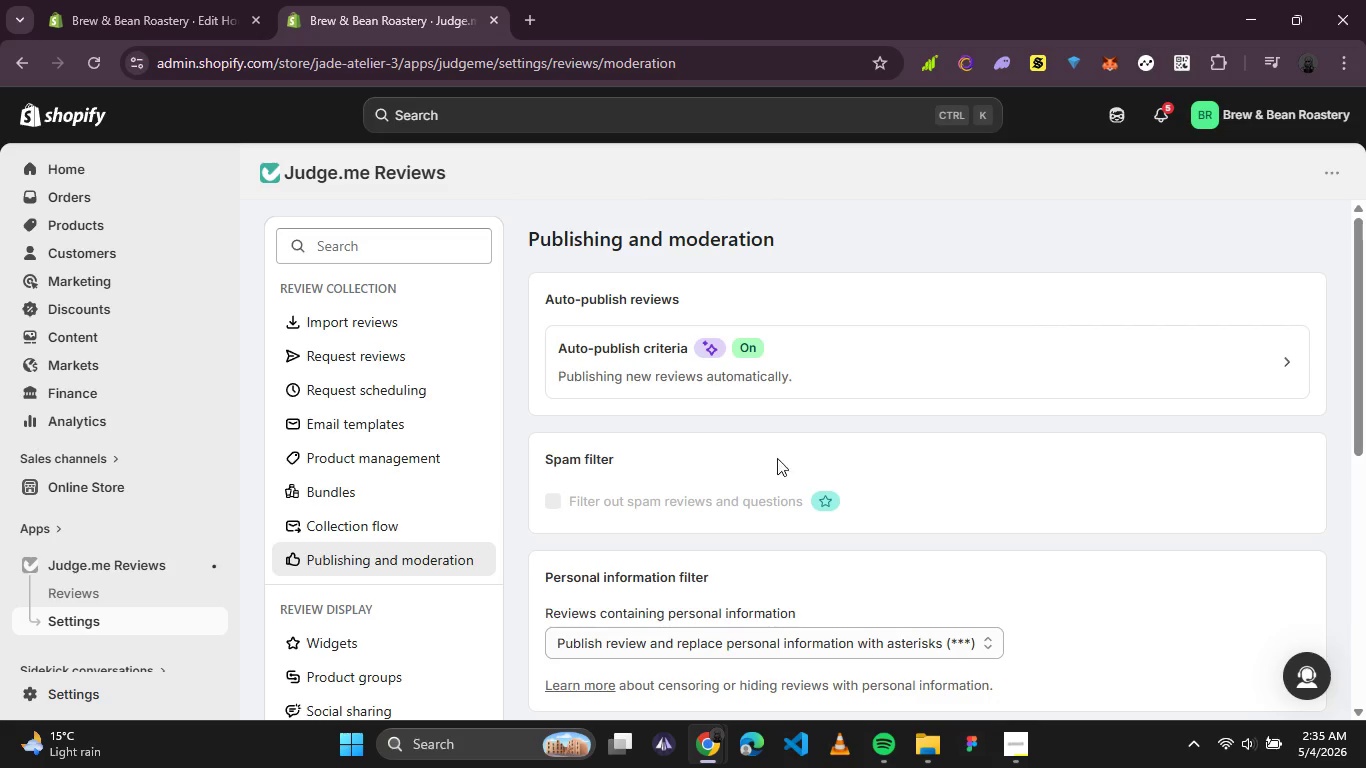 
wait(5.25)
 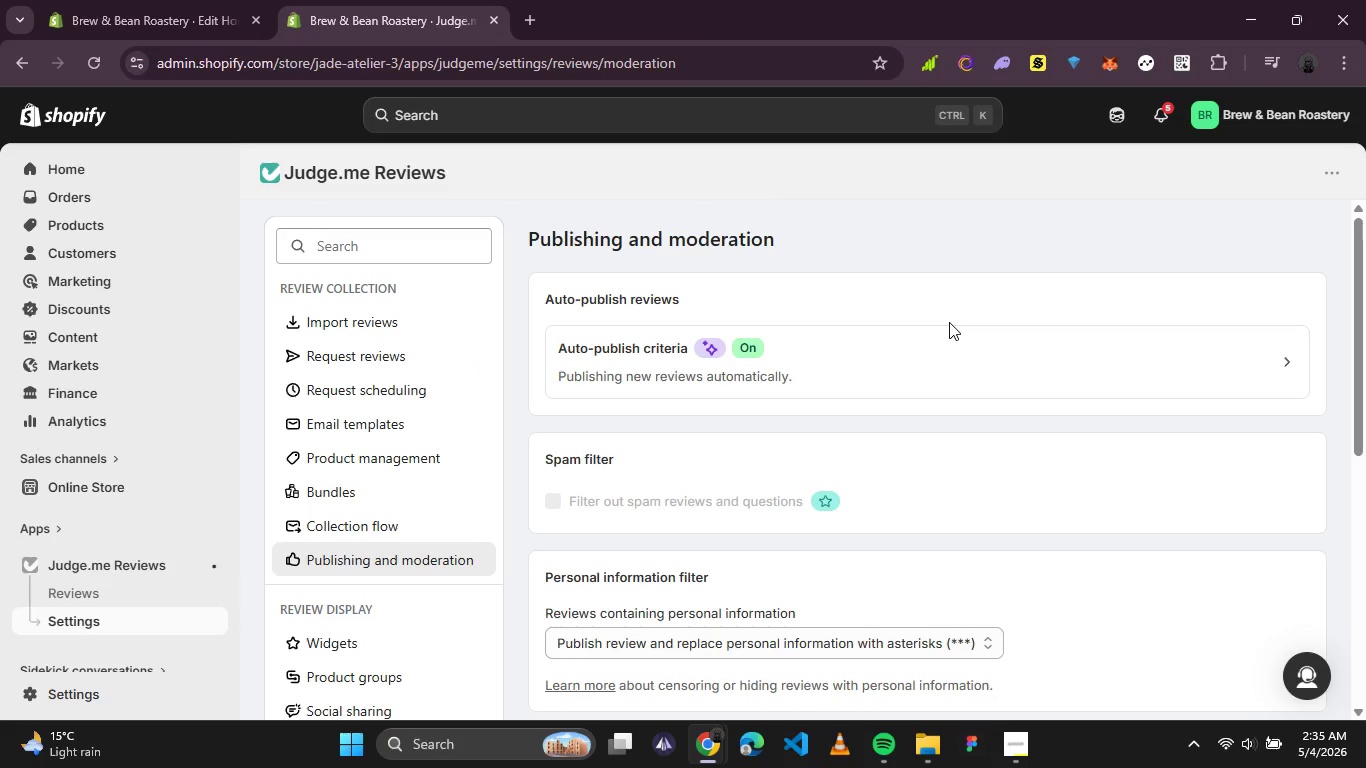 
scroll: coordinate [691, 463], scroll_direction: down, amount: 3.0
 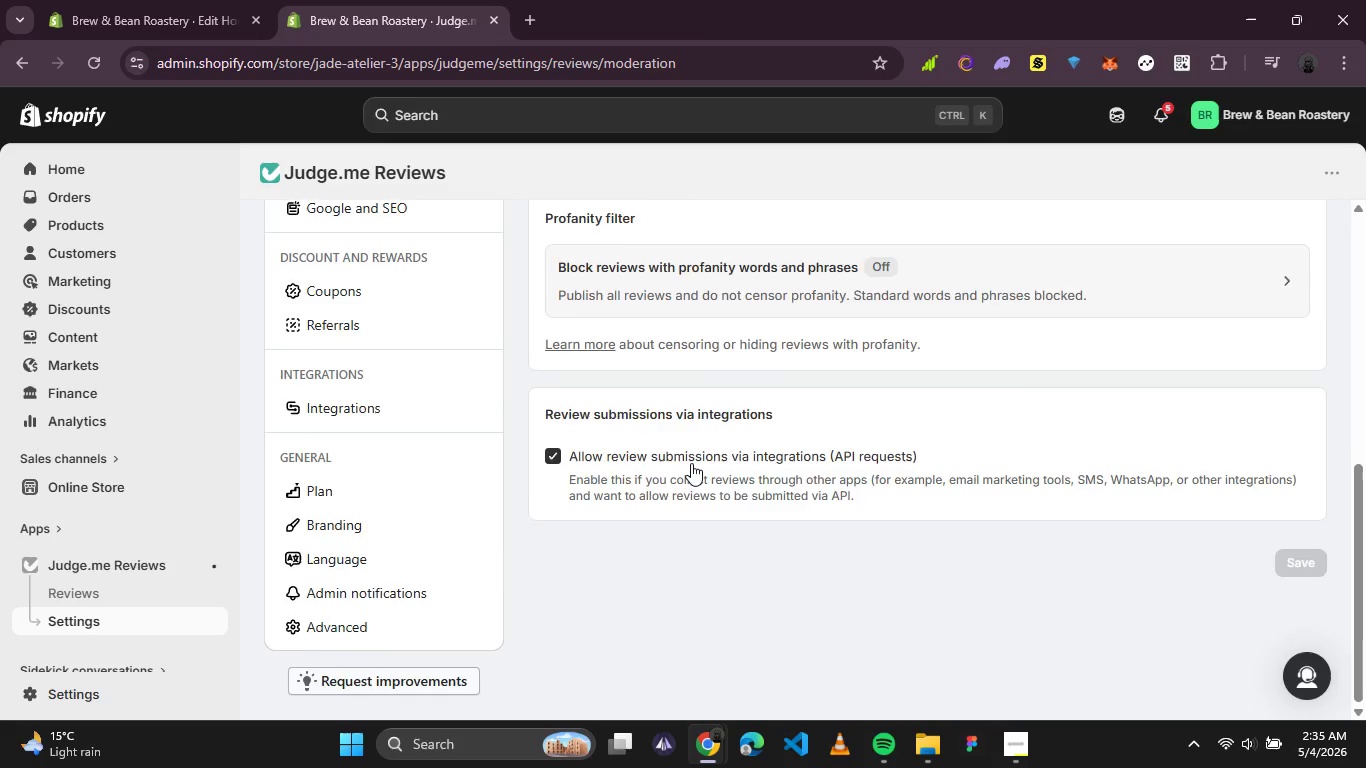 
scroll: coordinate [691, 463], scroll_direction: up, amount: 4.0
 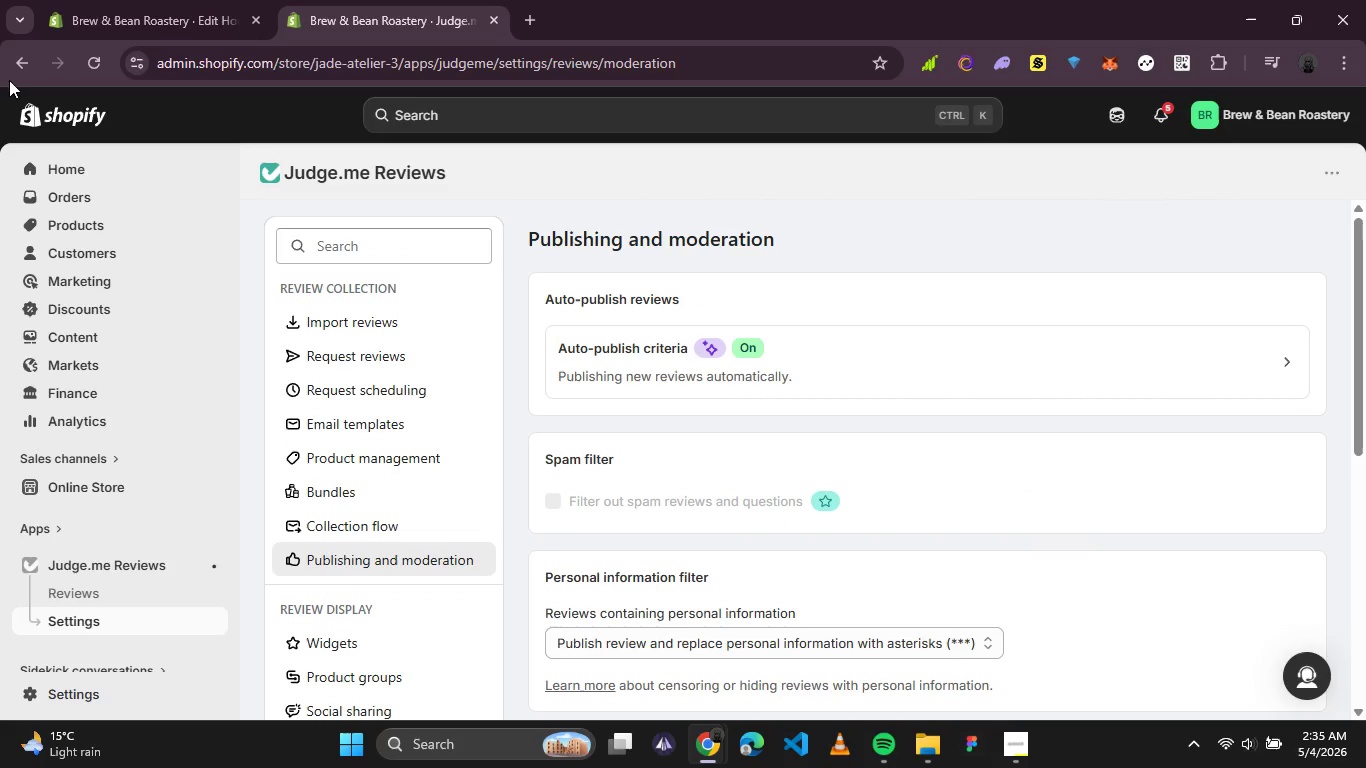 
left_click([17, 70])
 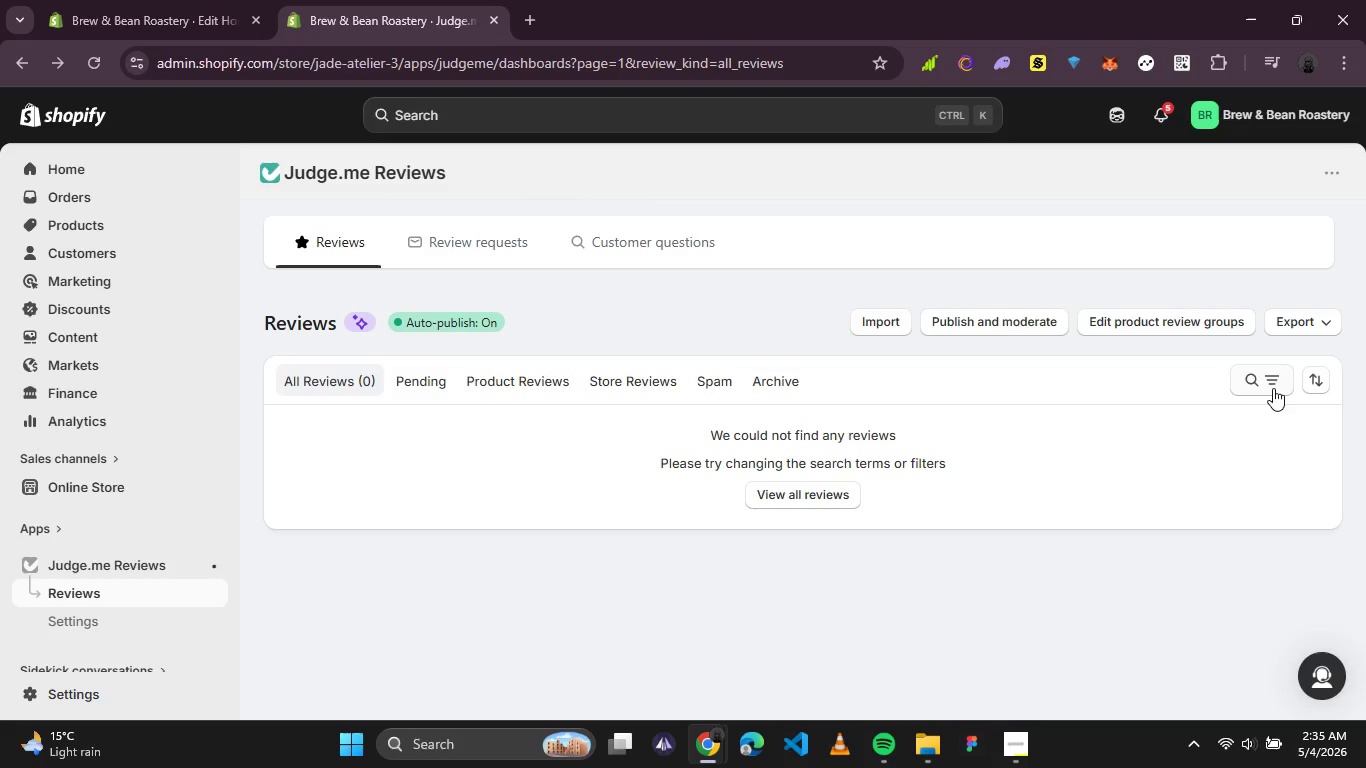 
wait(7.53)
 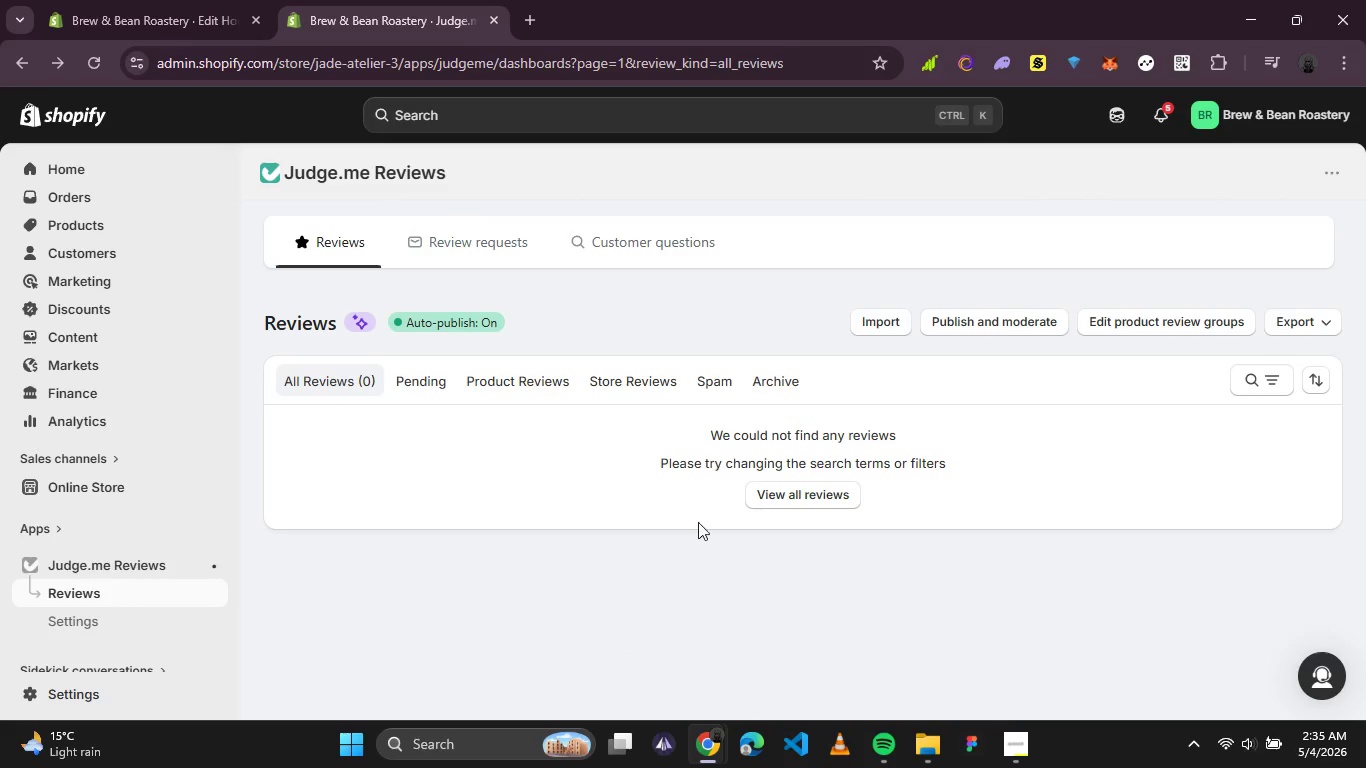 
left_click([865, 328])
 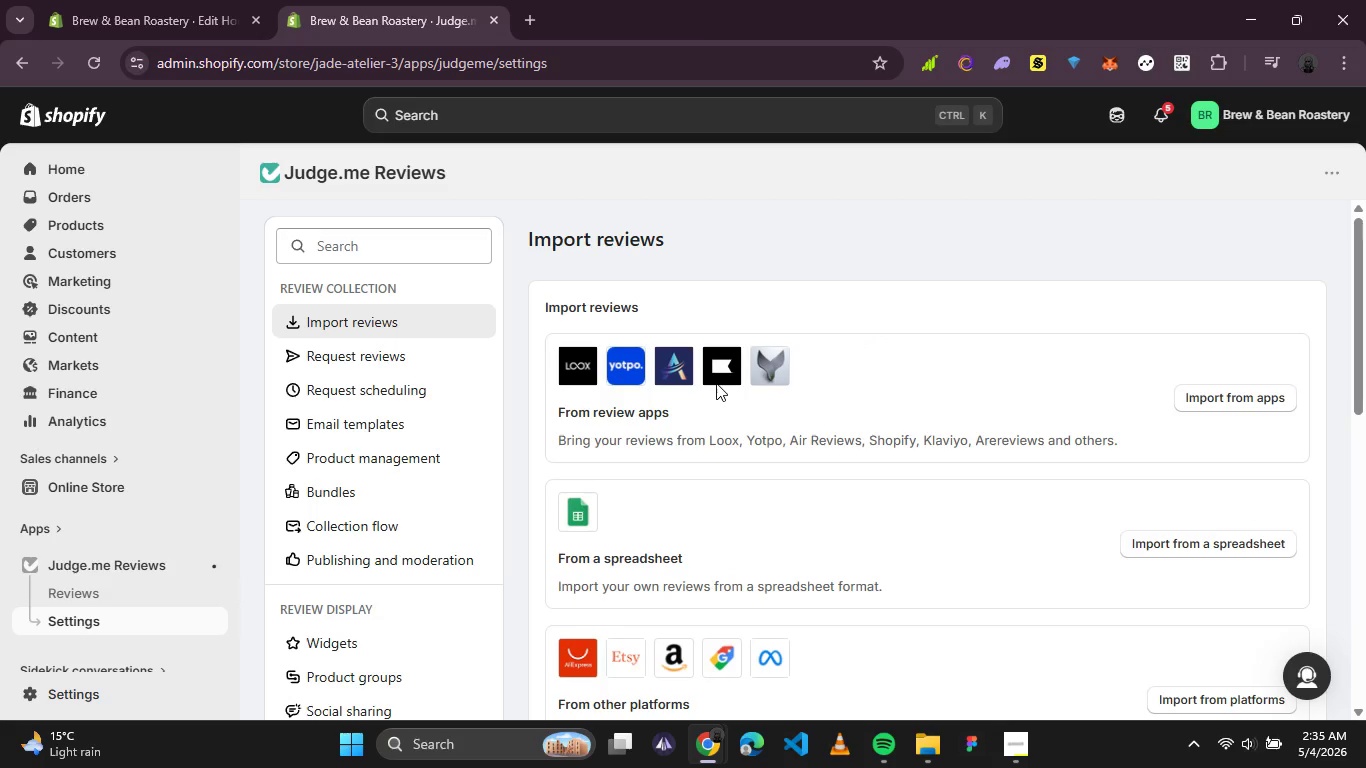 
scroll: coordinate [714, 447], scroll_direction: down, amount: 1.0
 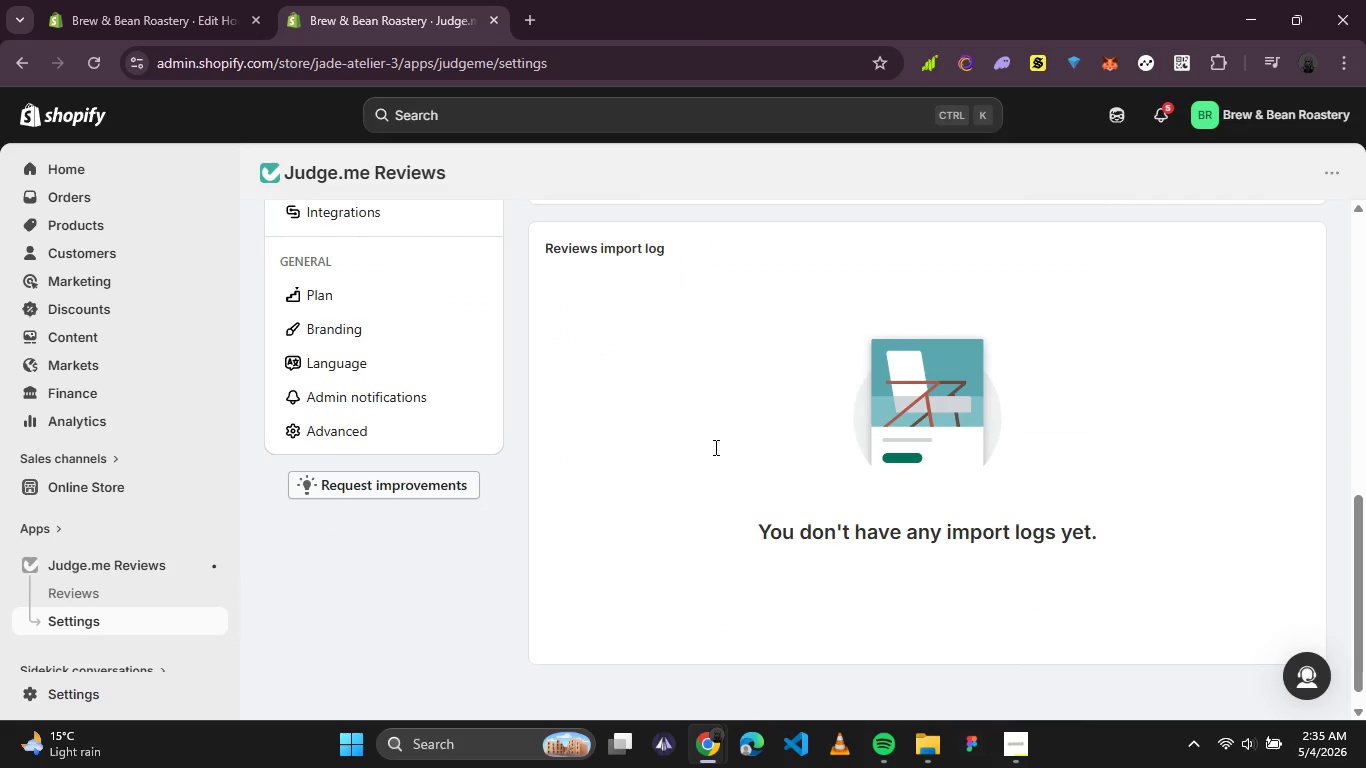 
scroll: coordinate [714, 447], scroll_direction: up, amount: 3.0
 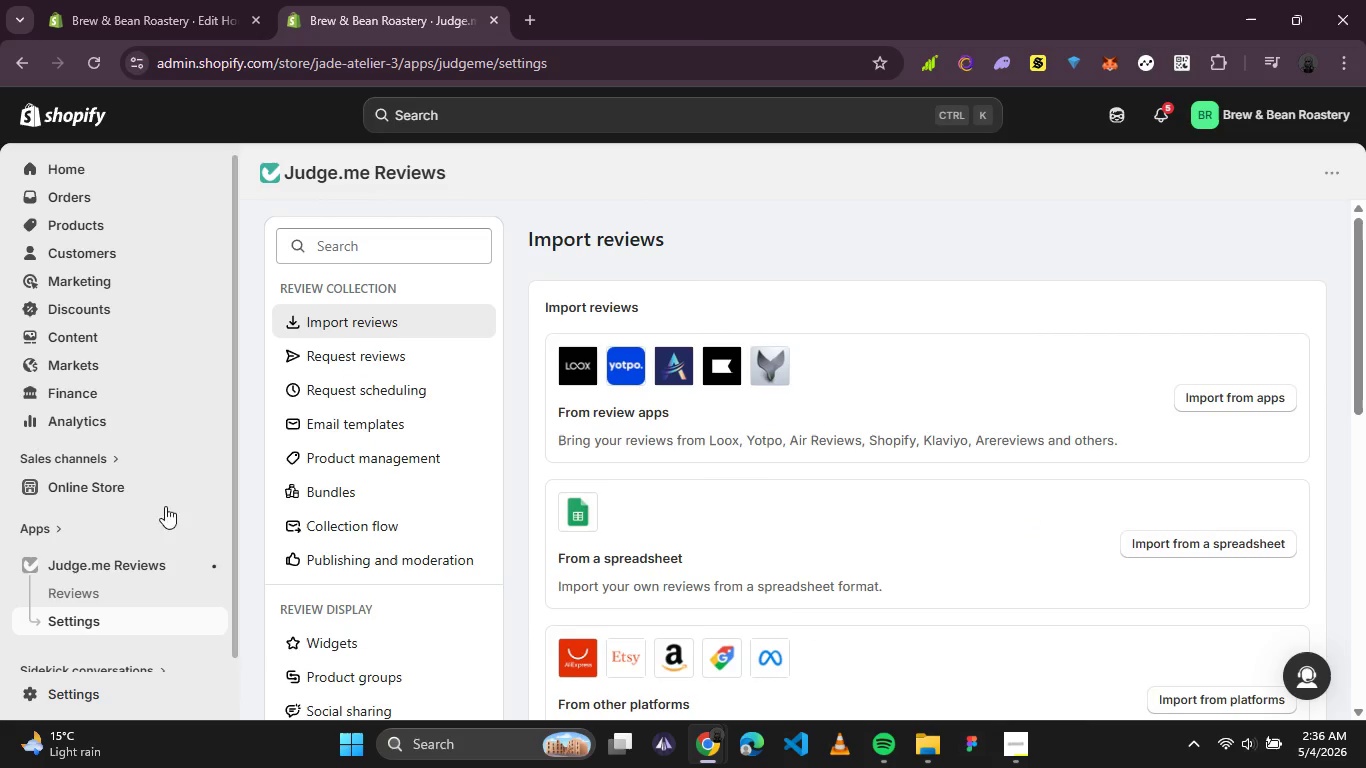 
left_click([91, 600])
 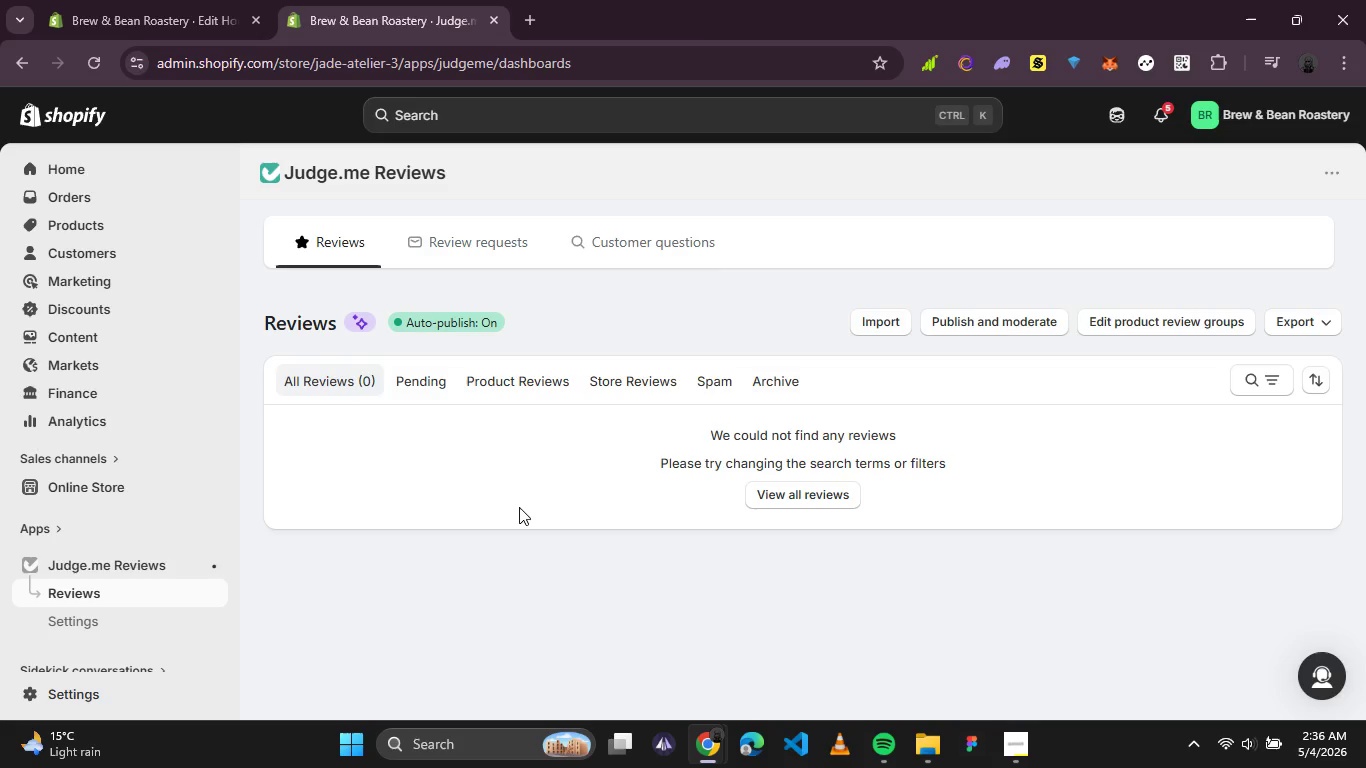 
wait(33.45)
 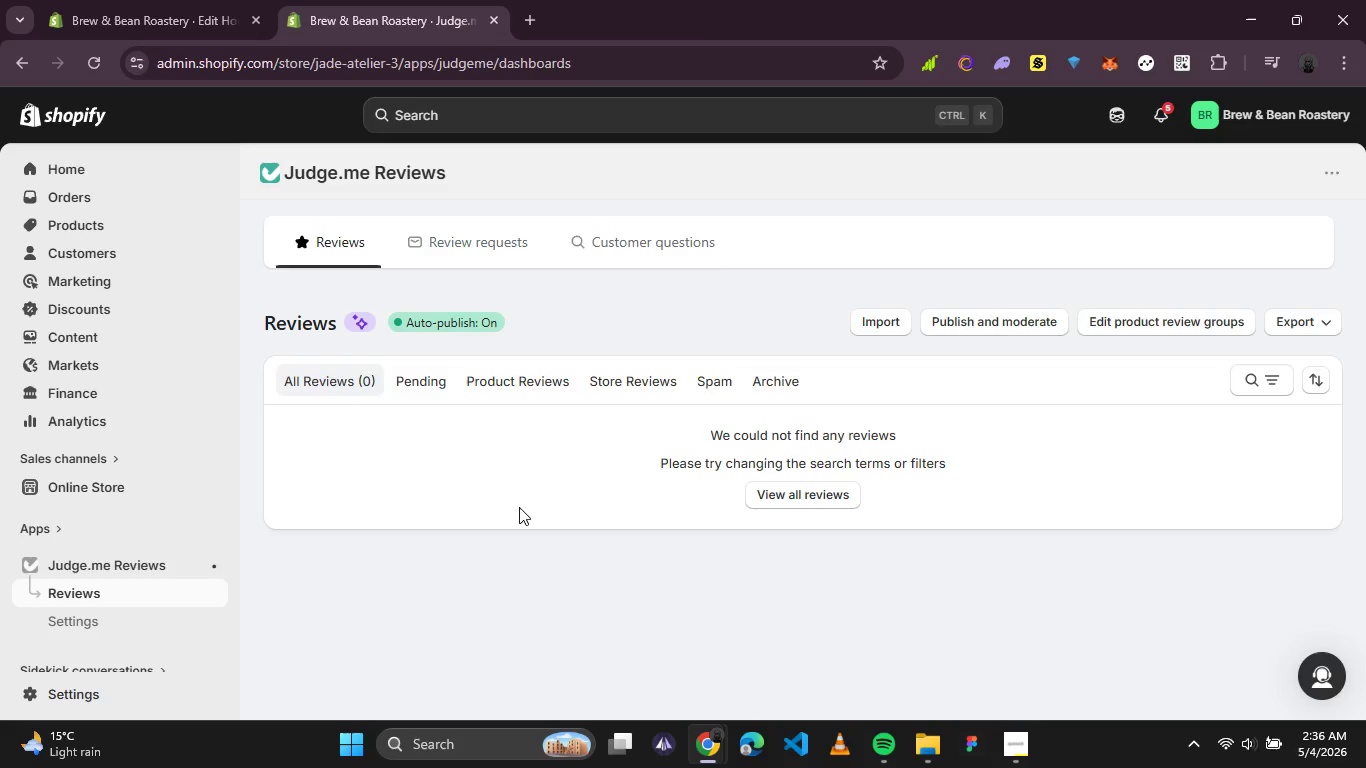 
left_click([425, 390])
 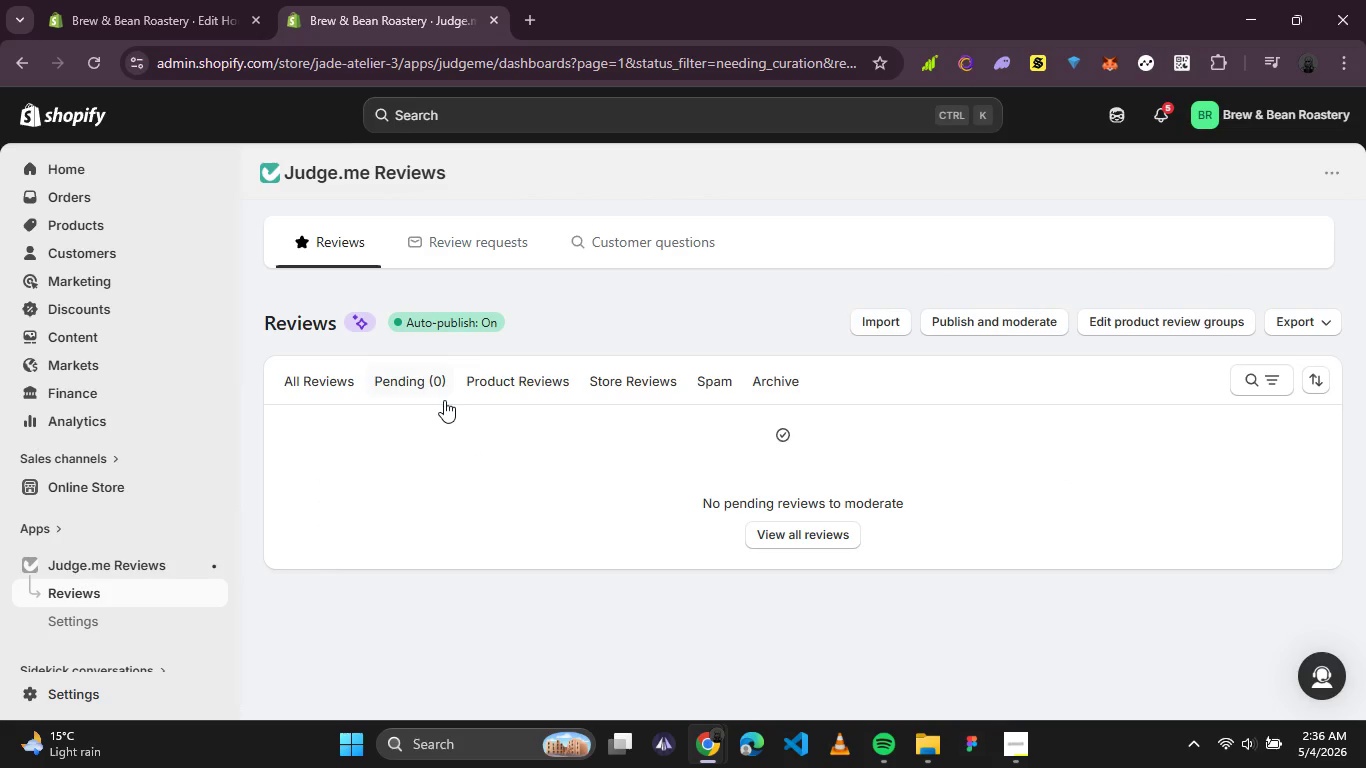 
wait(13.31)
 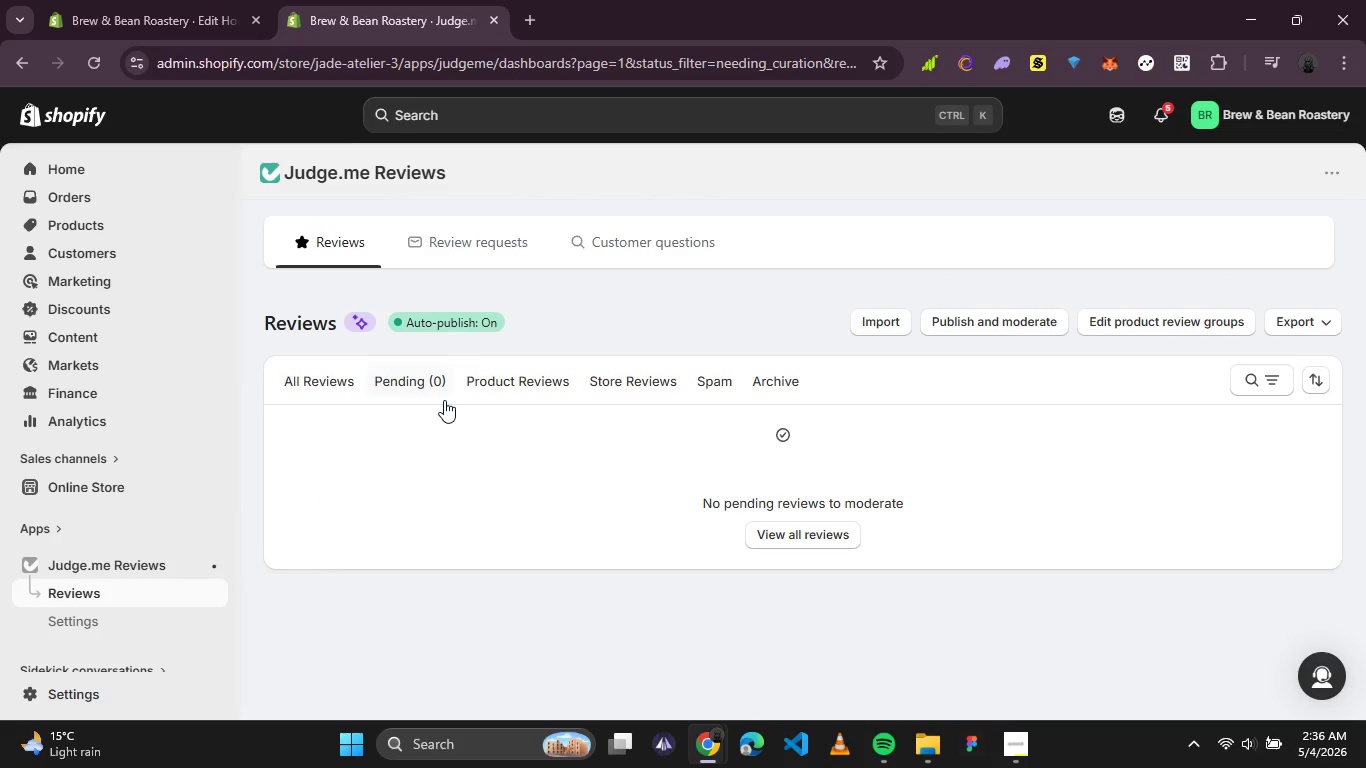 
scroll: coordinate [674, 360], scroll_direction: down, amount: 3.0
 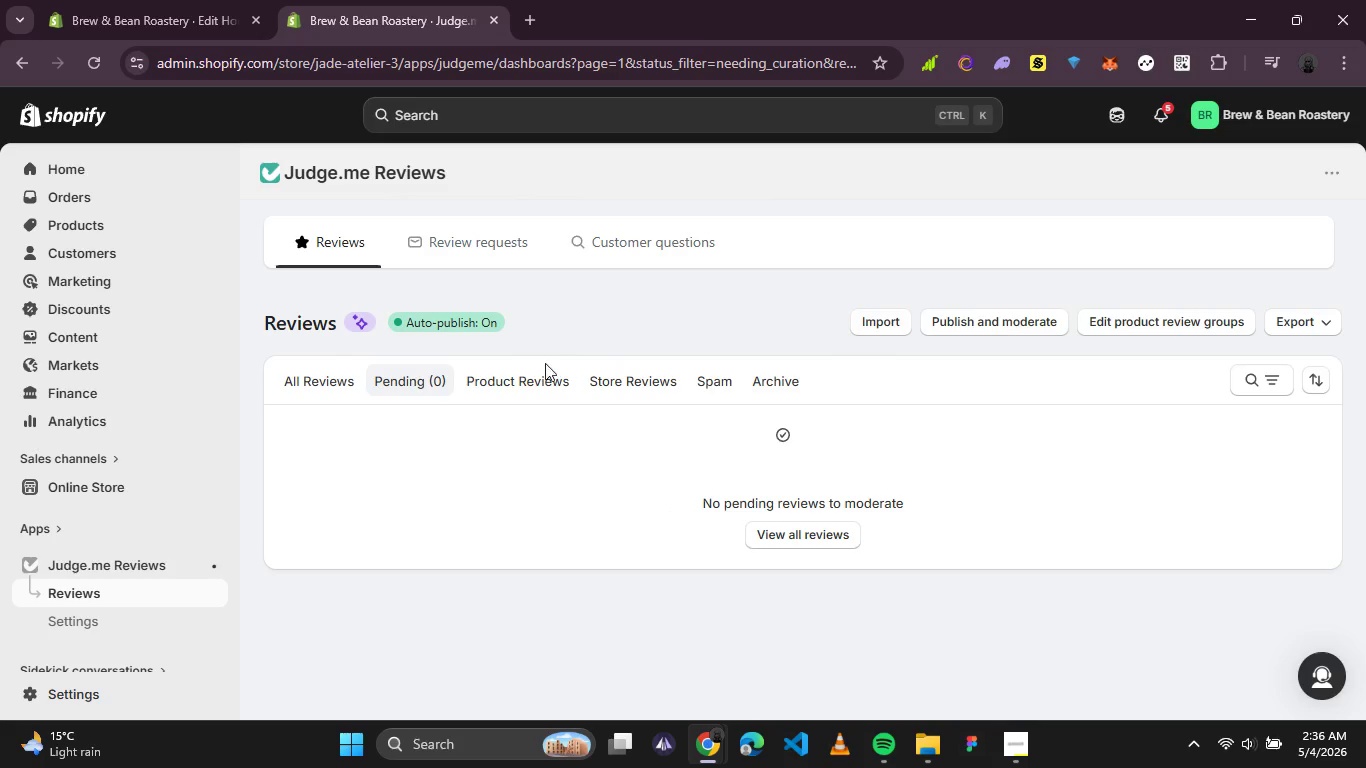 
left_click([544, 363])
 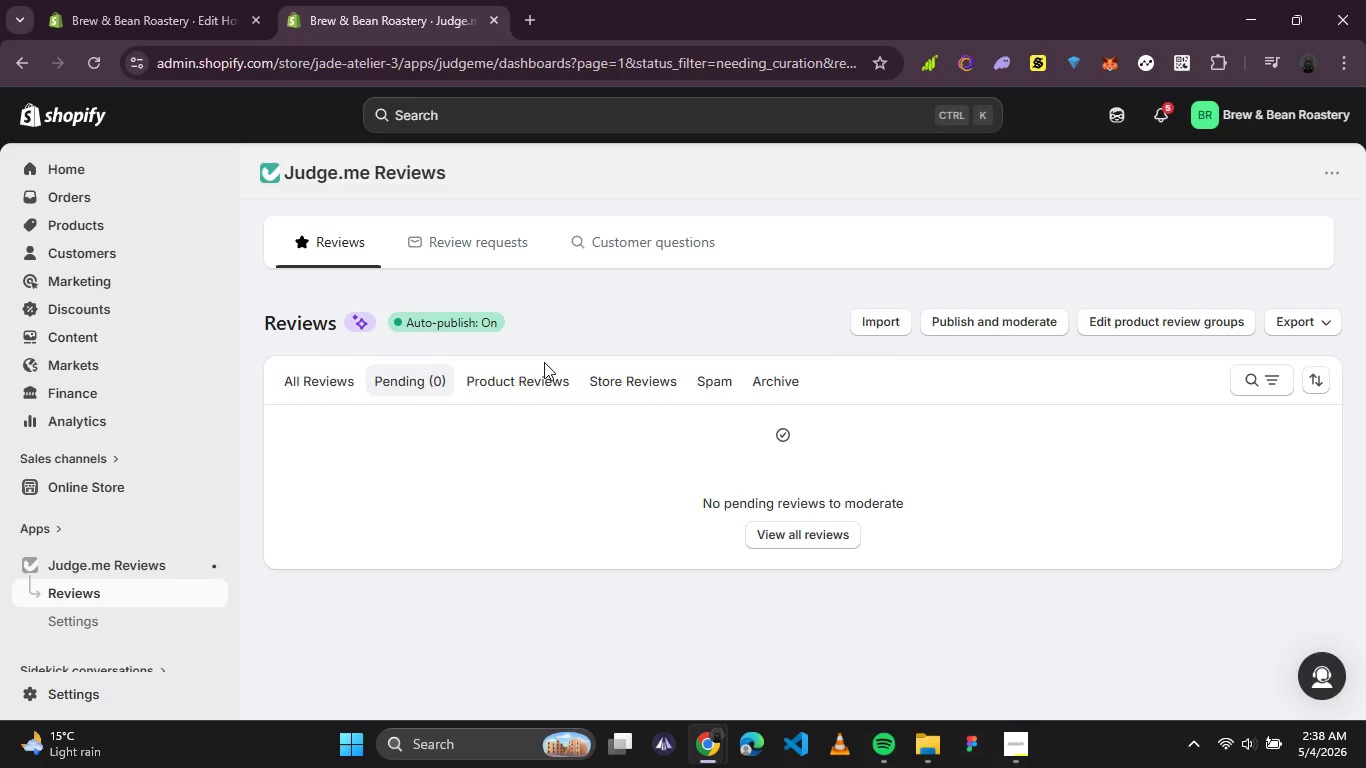 
wait(70.02)
 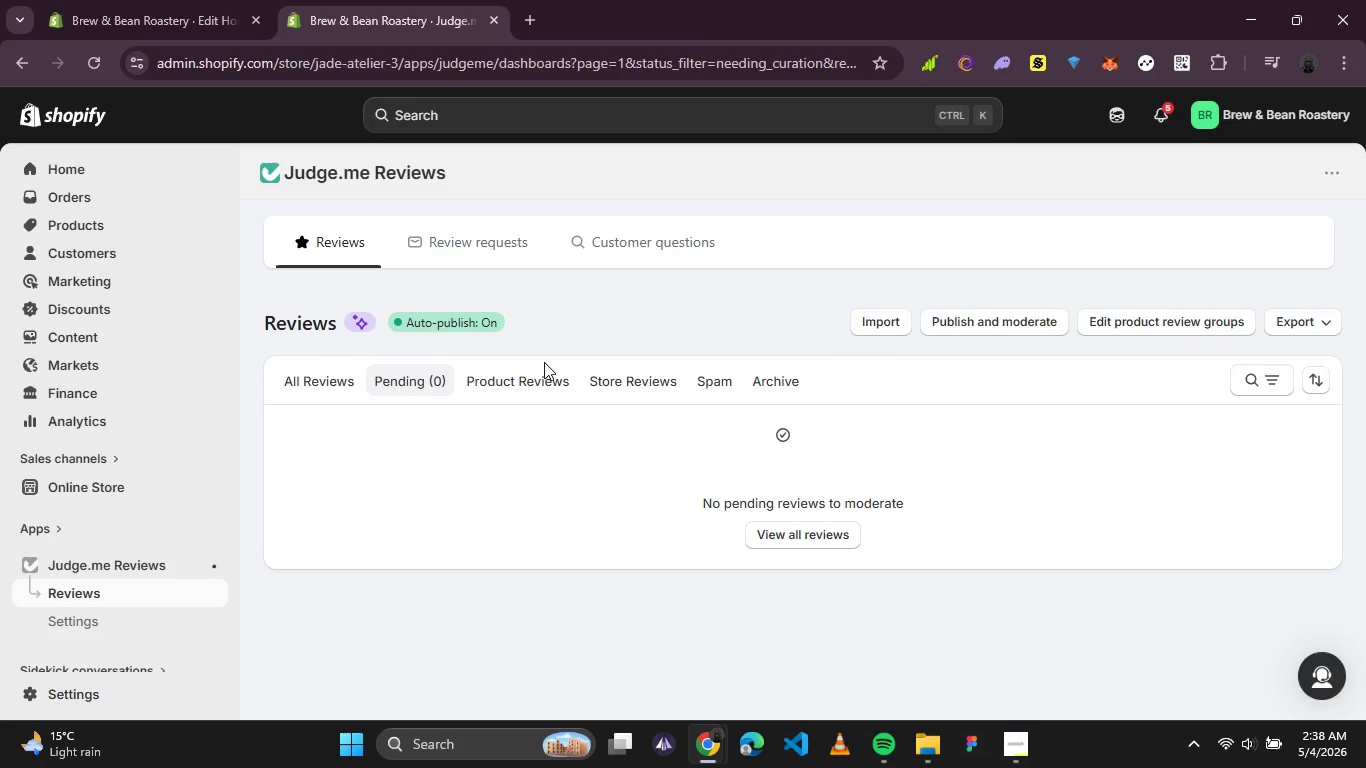 
scroll: coordinate [100, 458], scroll_direction: down, amount: 1.0
 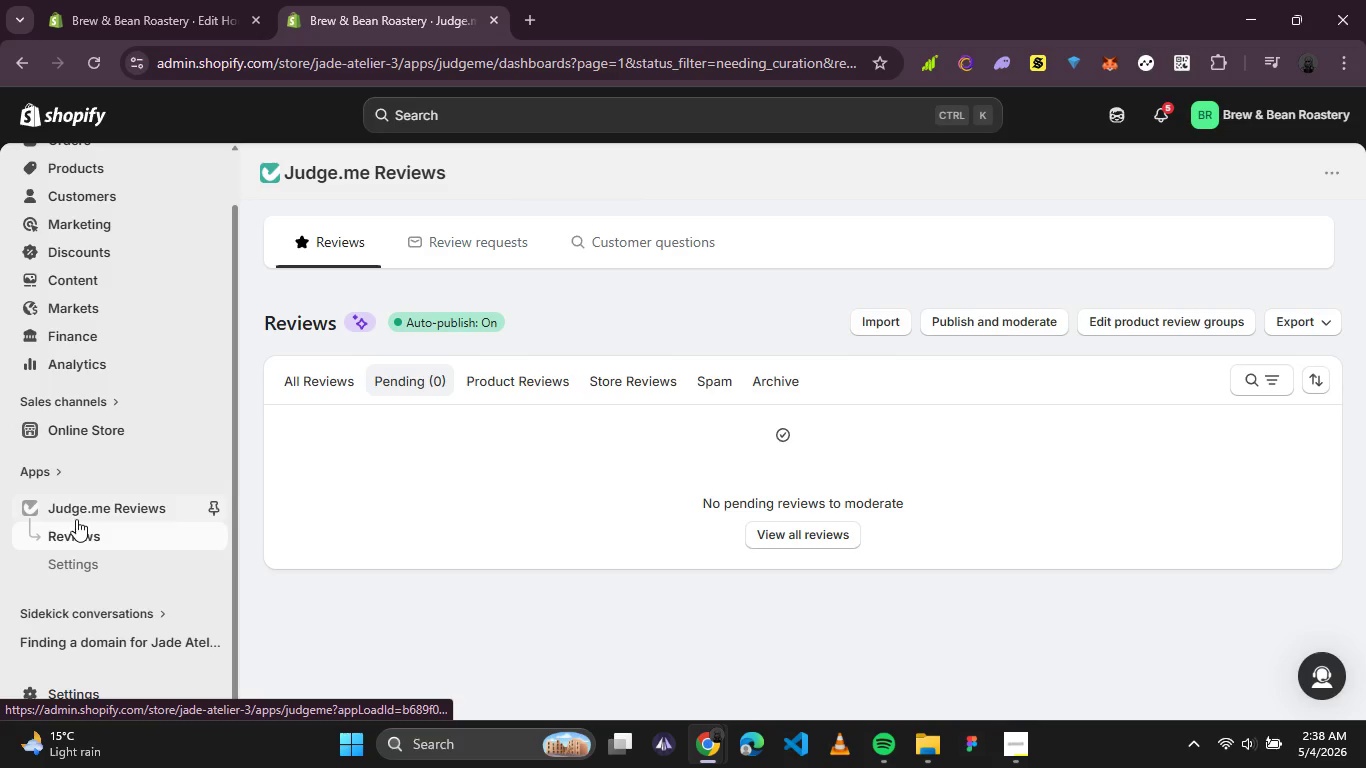 
left_click([66, 516])
 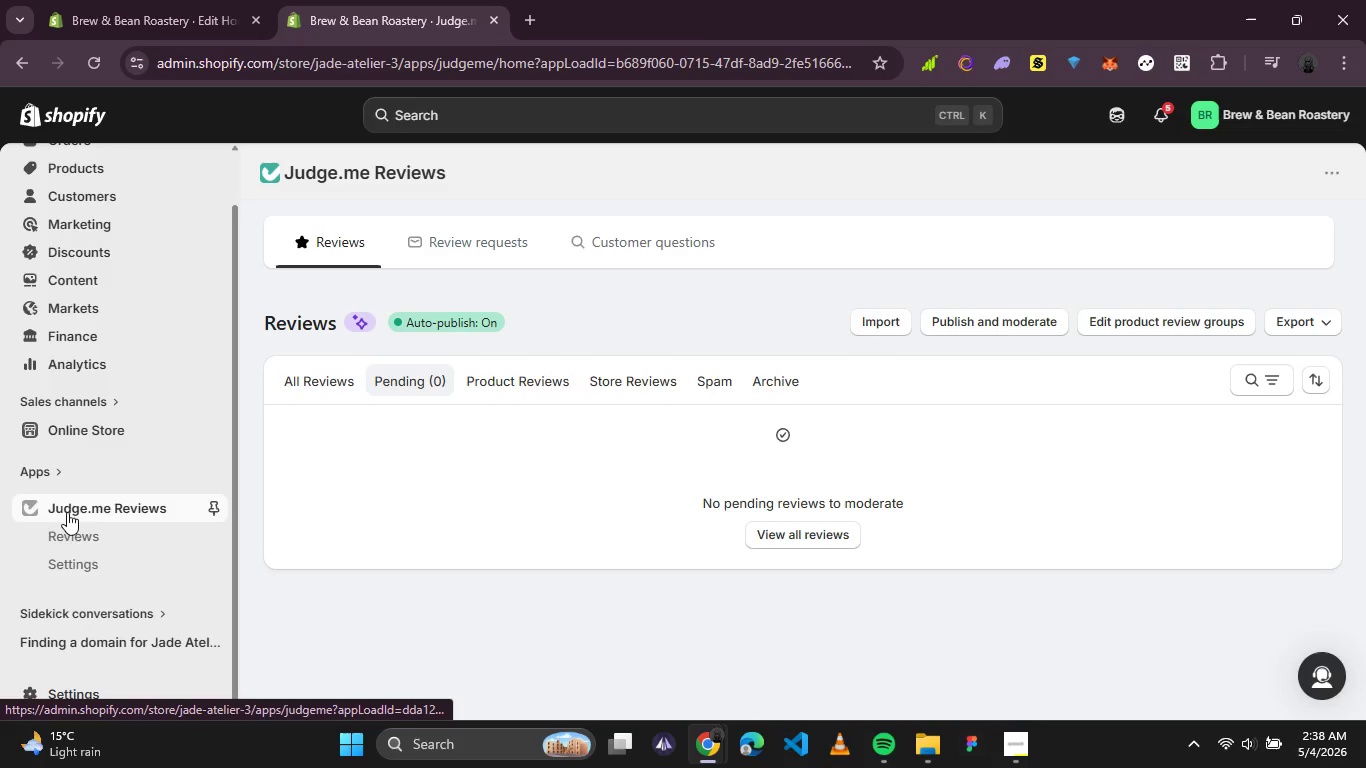 
scroll: coordinate [609, 385], scroll_direction: down, amount: 1.0
 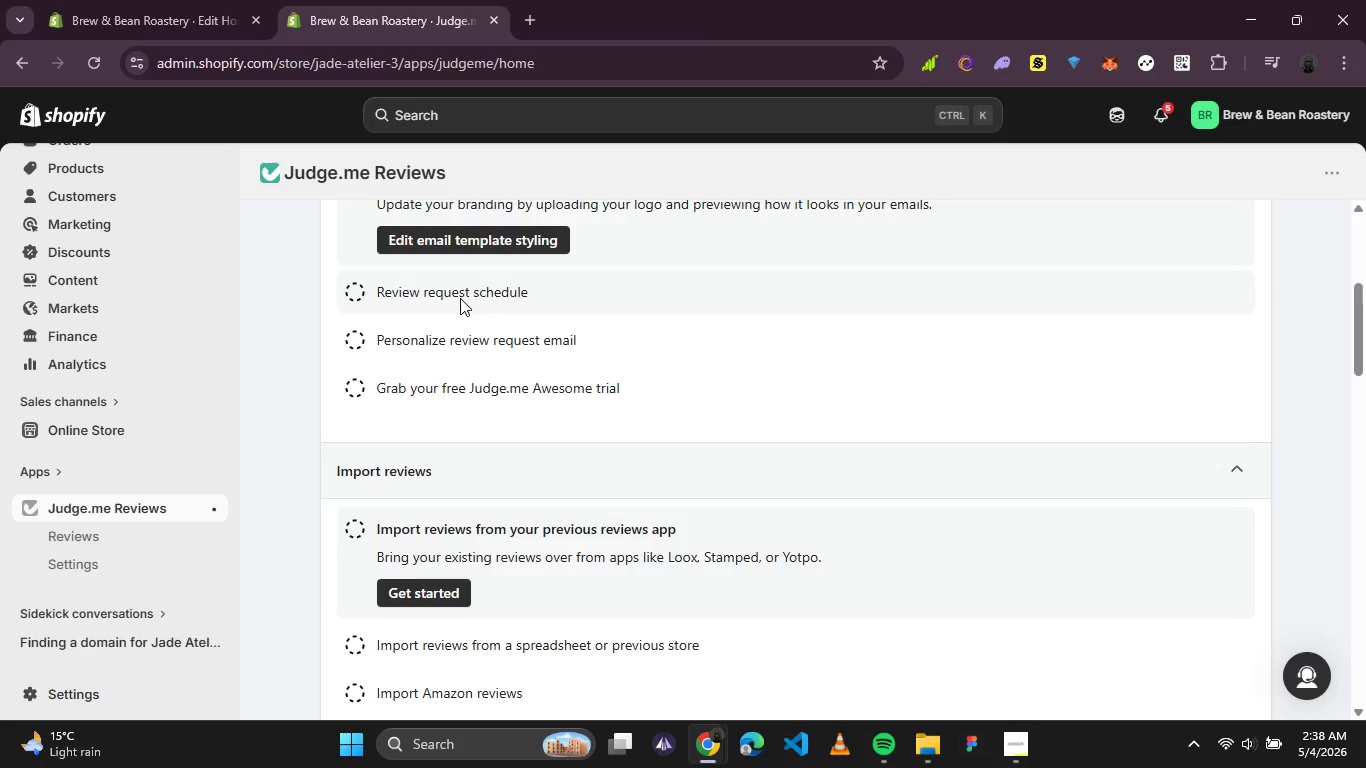 
wait(11.21)
 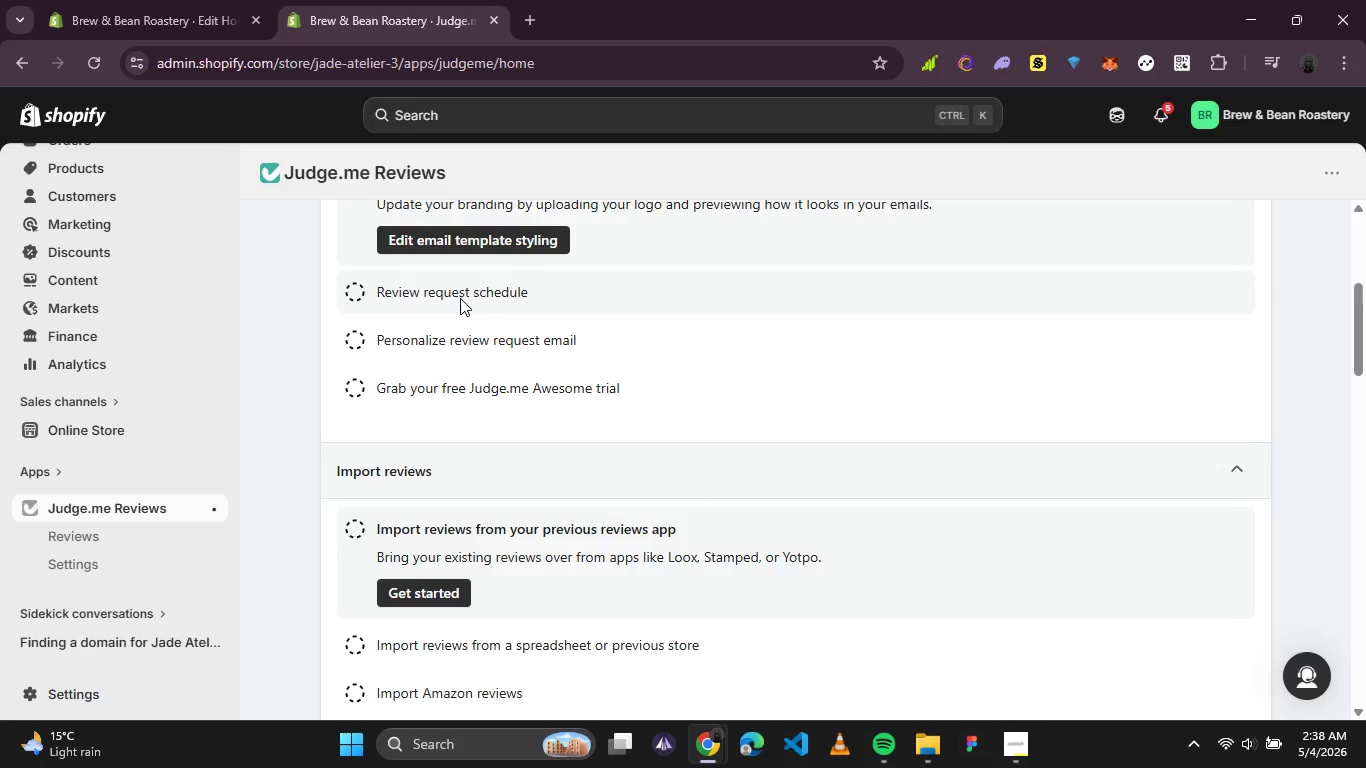 
scroll: coordinate [499, 528], scroll_direction: down, amount: 3.0
 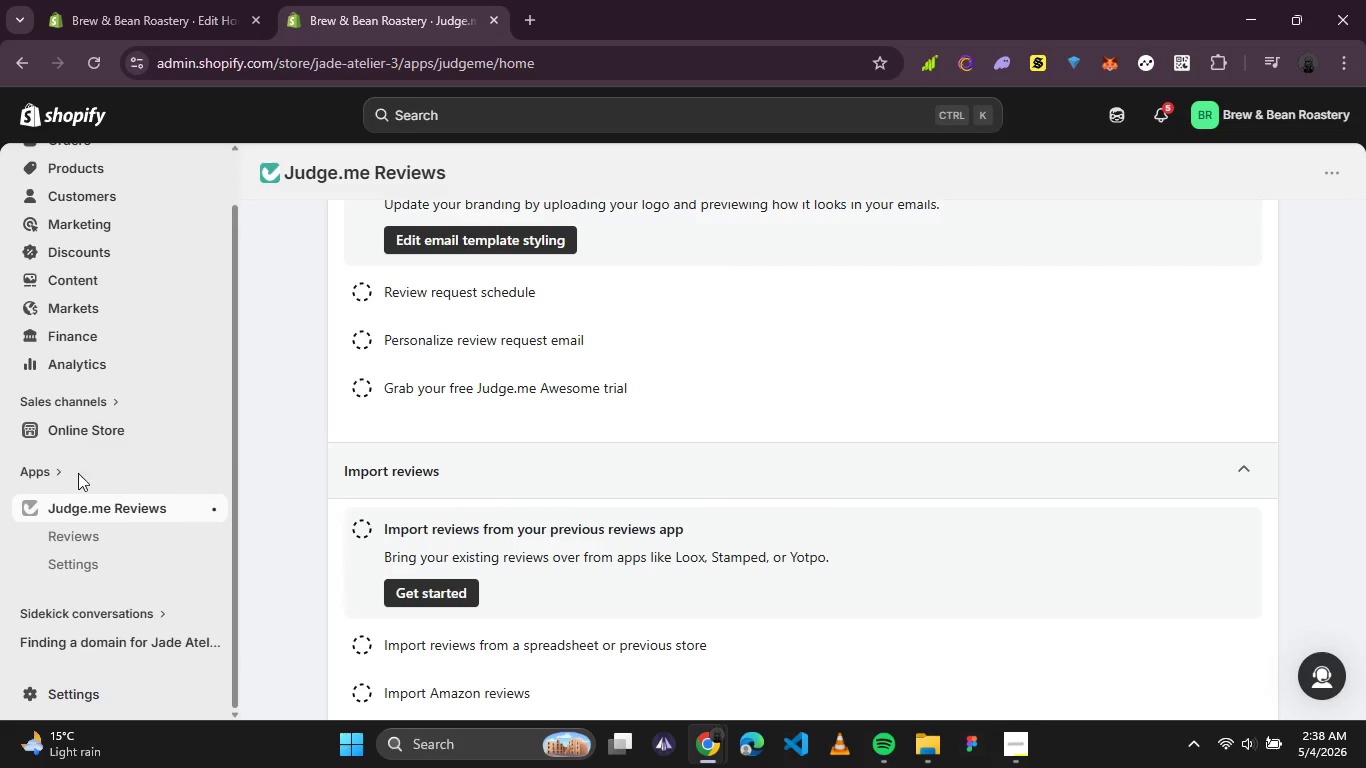 
left_click([56, 473])
 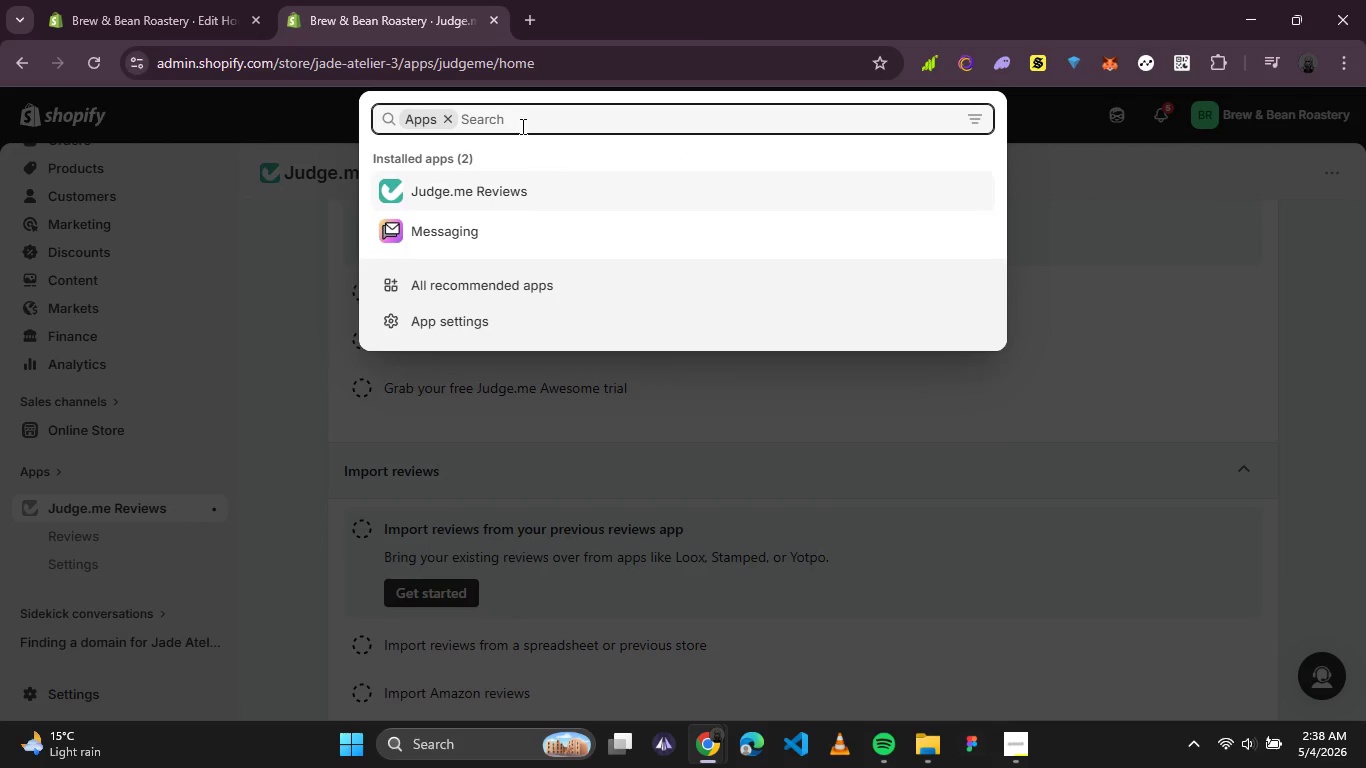 
left_click([521, 126])
 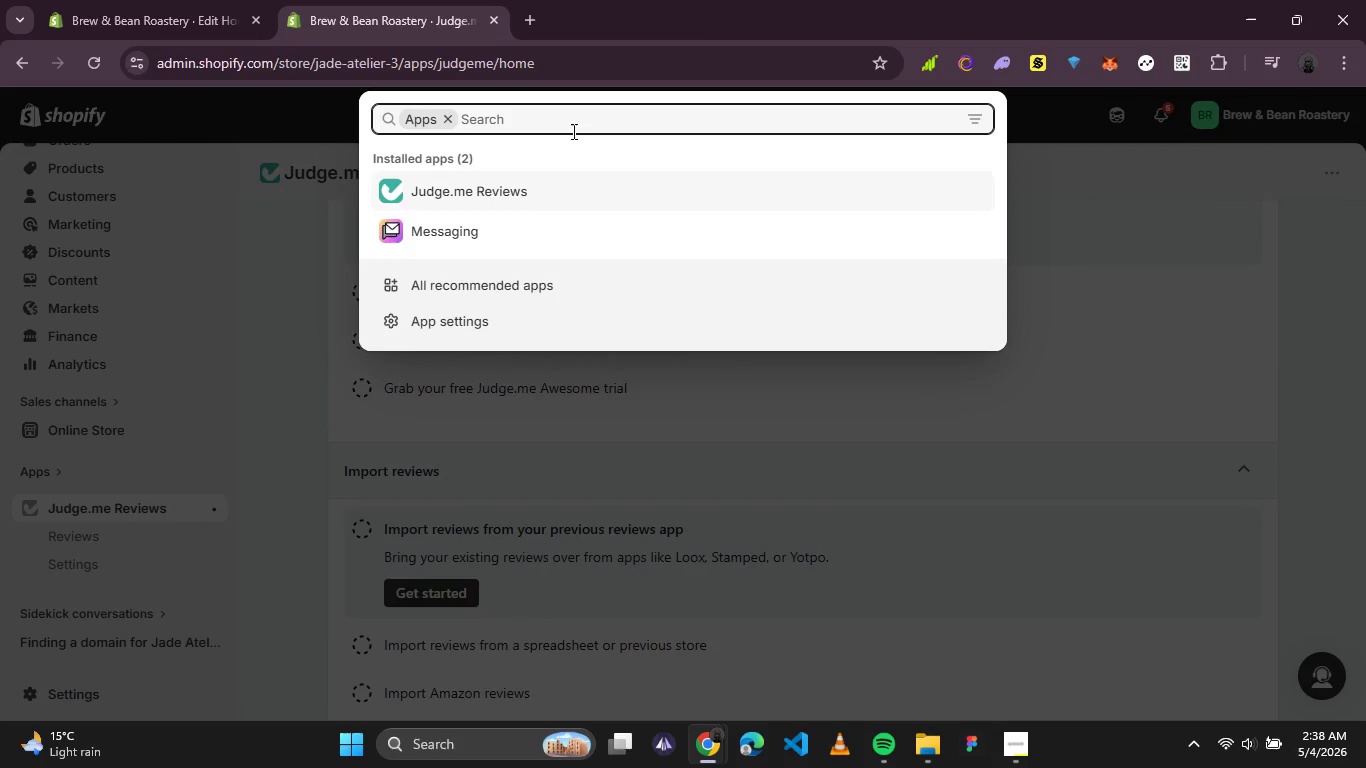 
type(judgeme)
 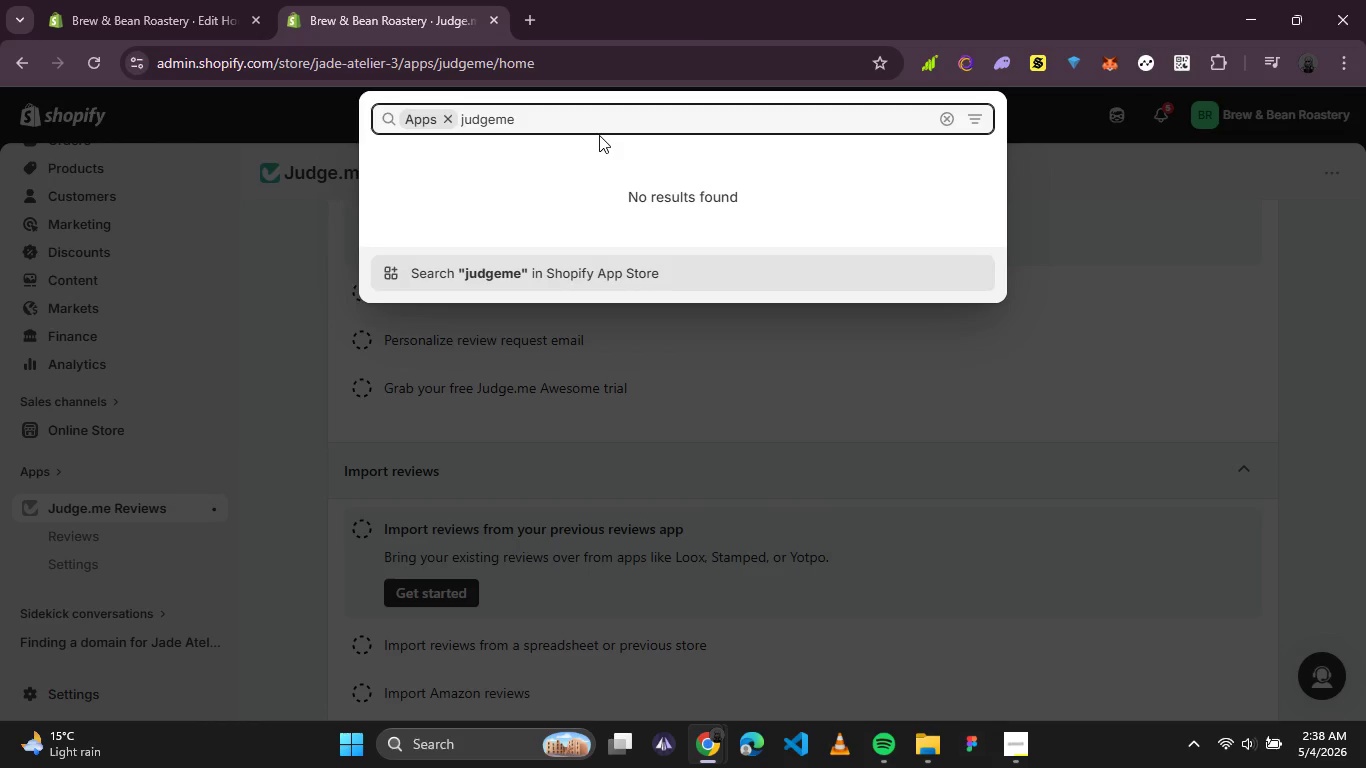 
wait(18.62)
 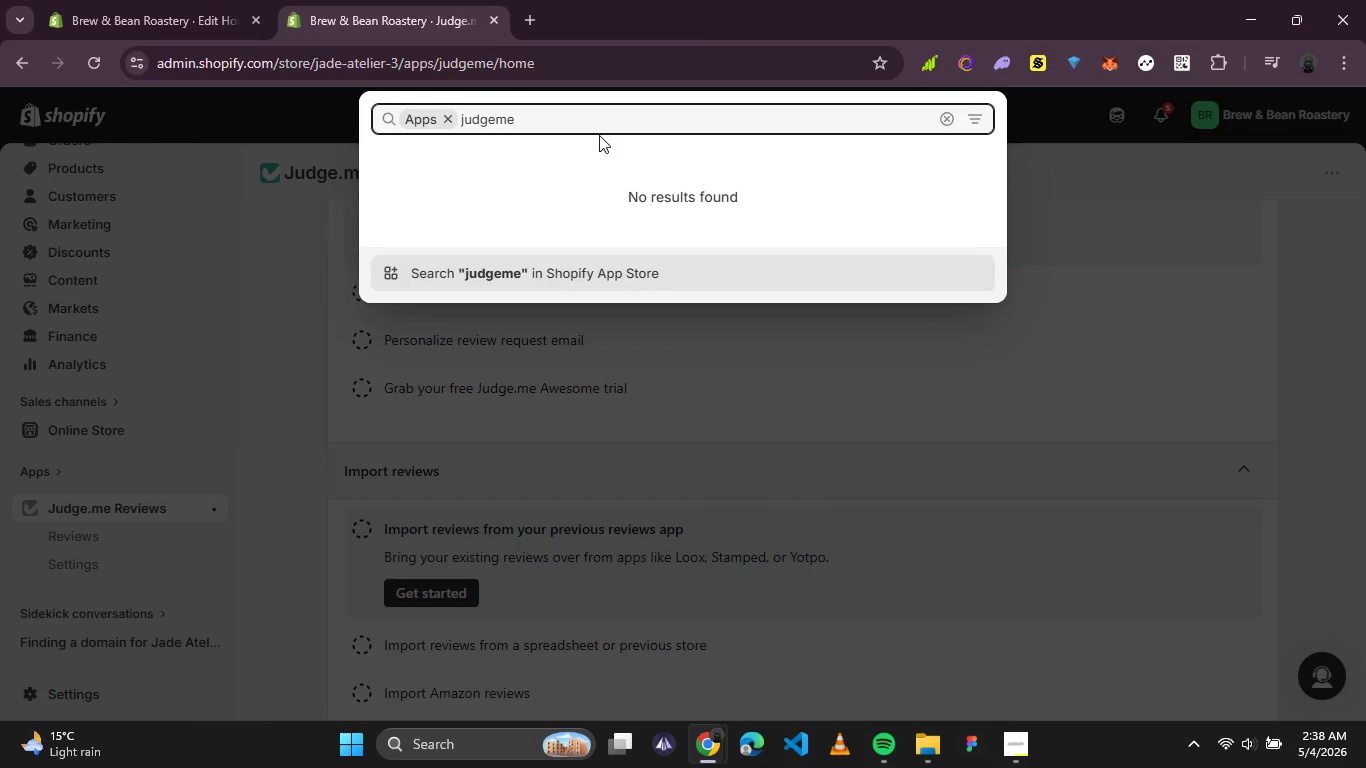 
key(ArrowLeft)
 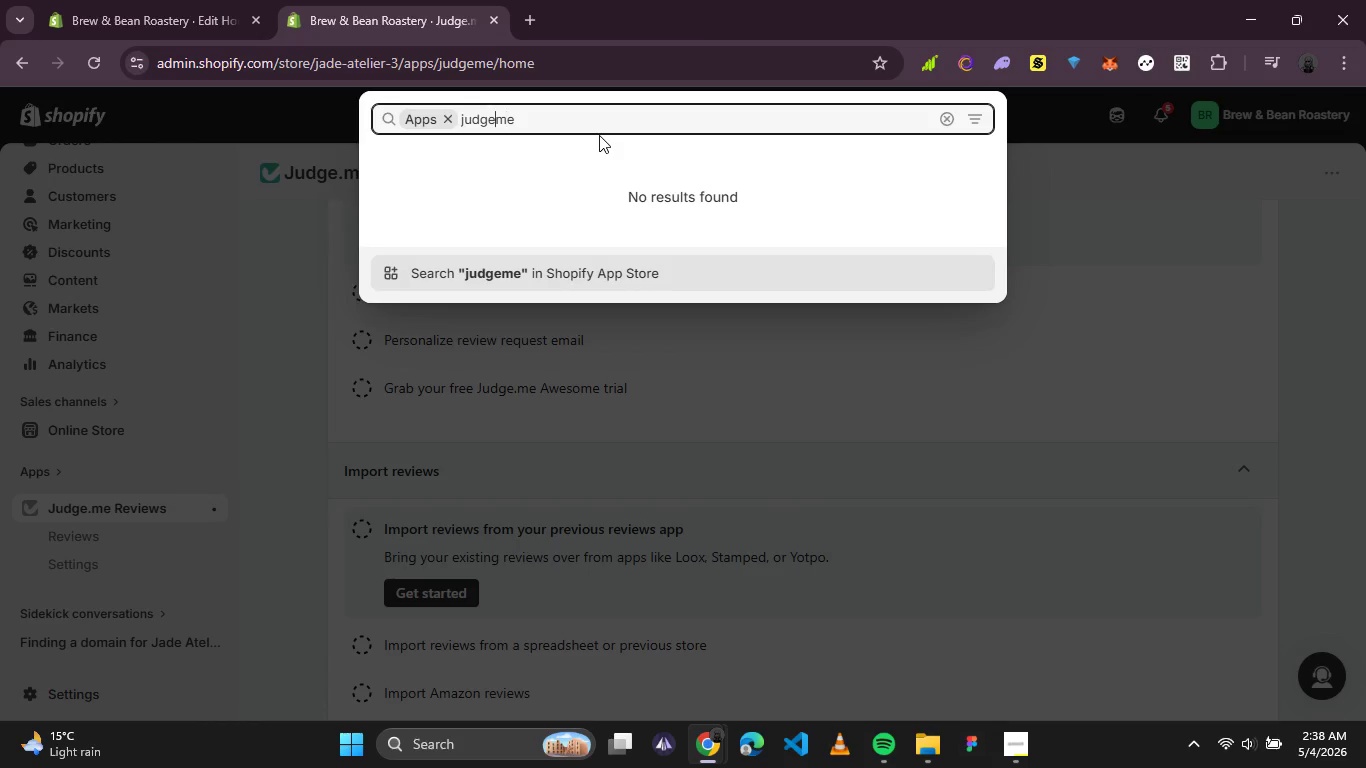 
key(ArrowLeft)
 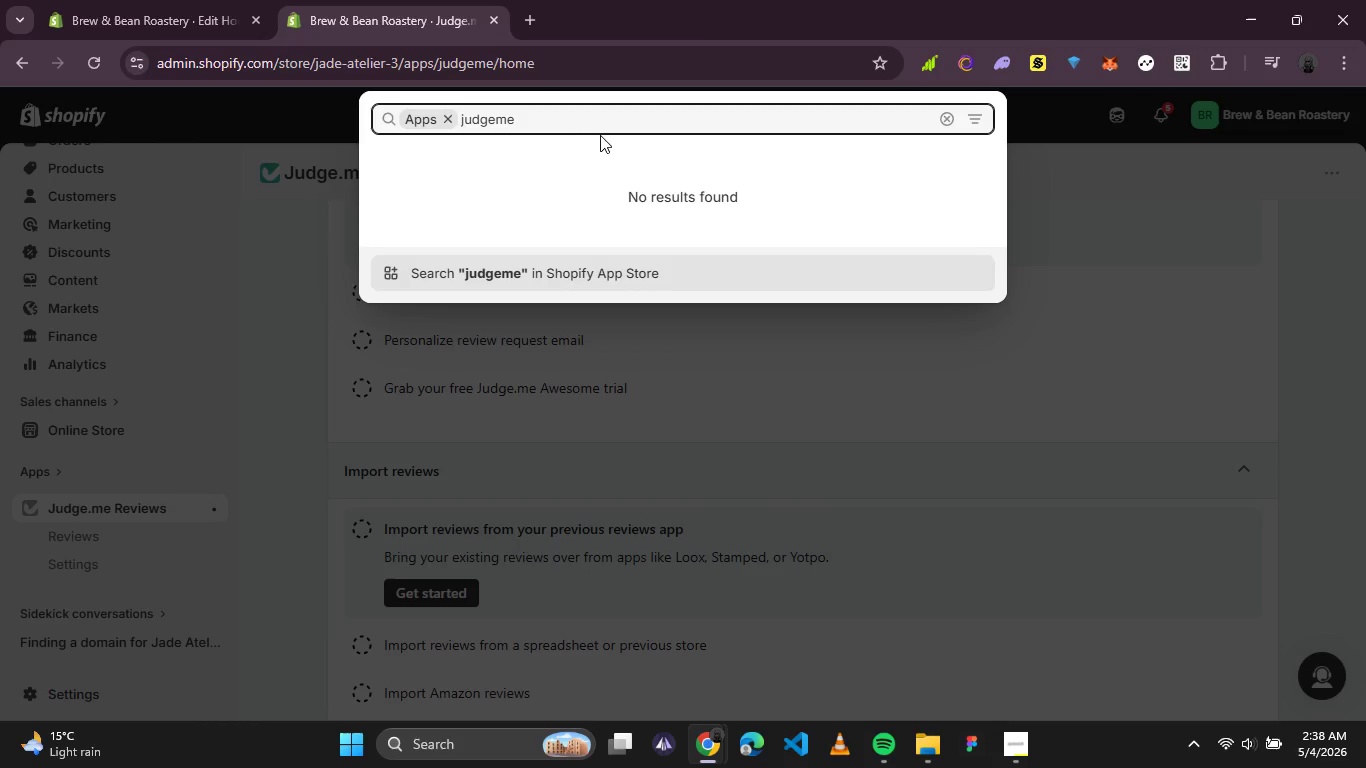 
key(Period)
 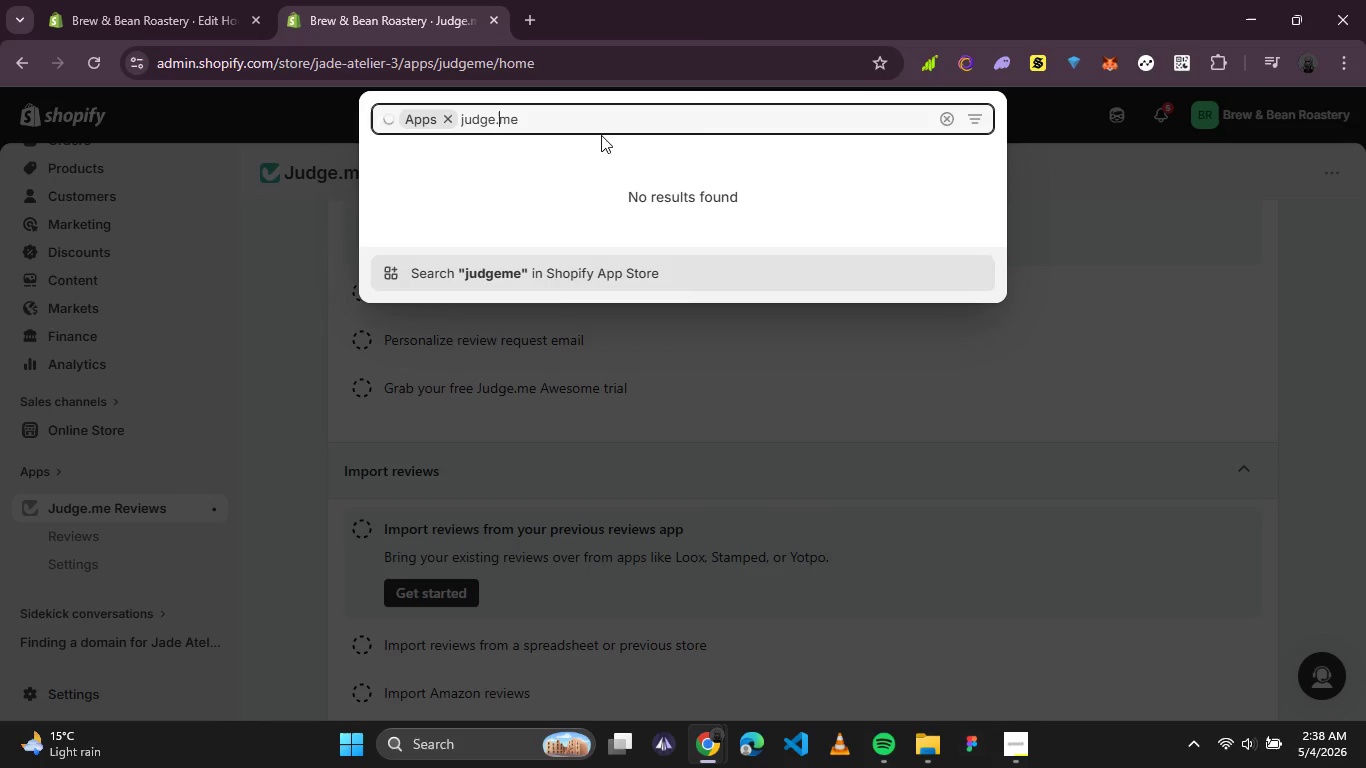 
key(Enter)
 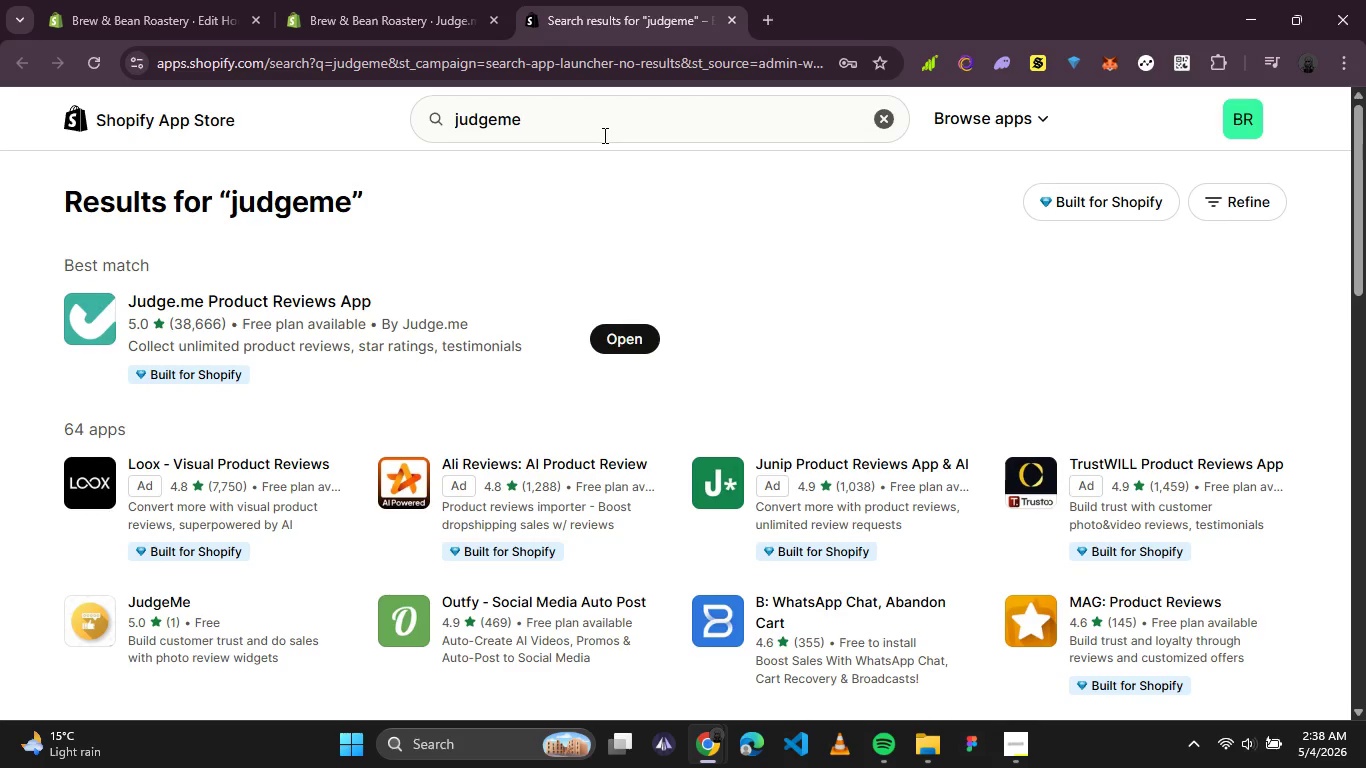 
wait(10.86)
 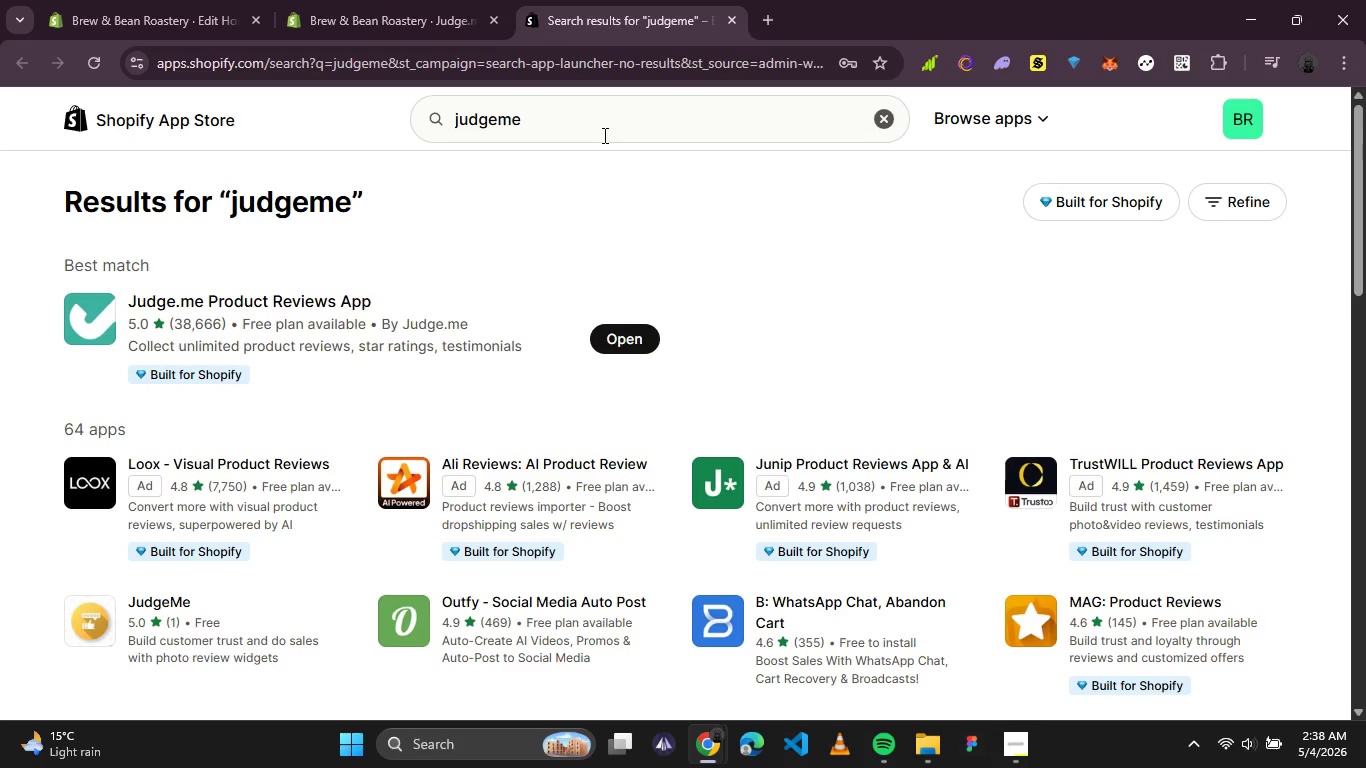 
left_click([298, 301])
 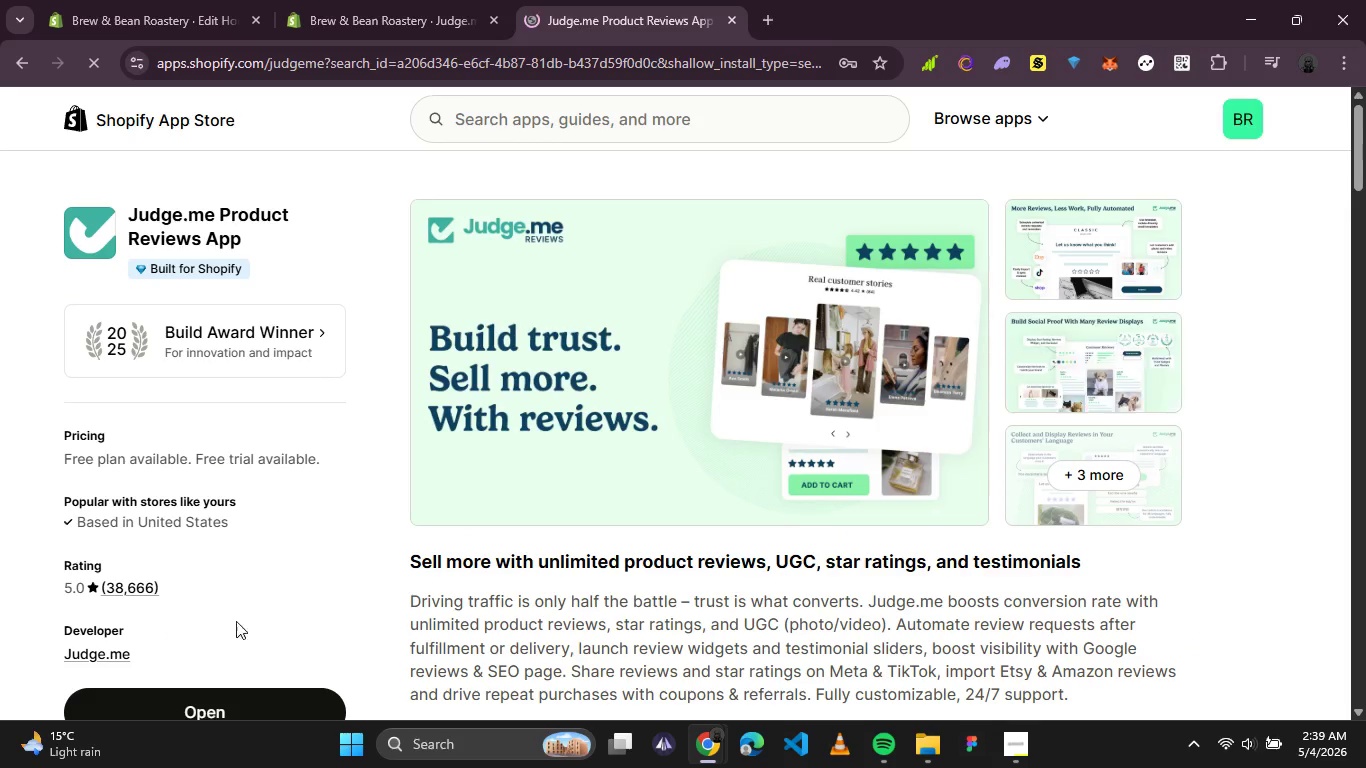 
left_click([197, 709])
 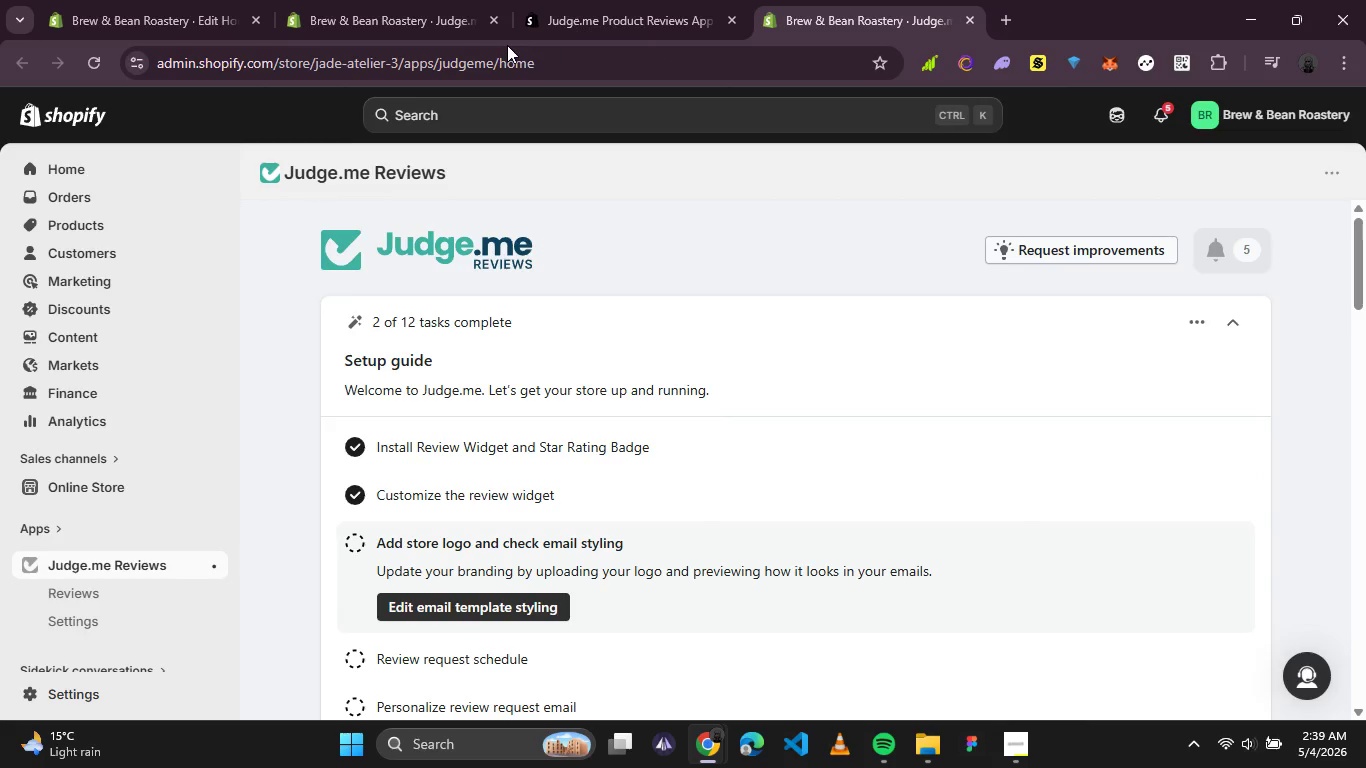 
wait(23.28)
 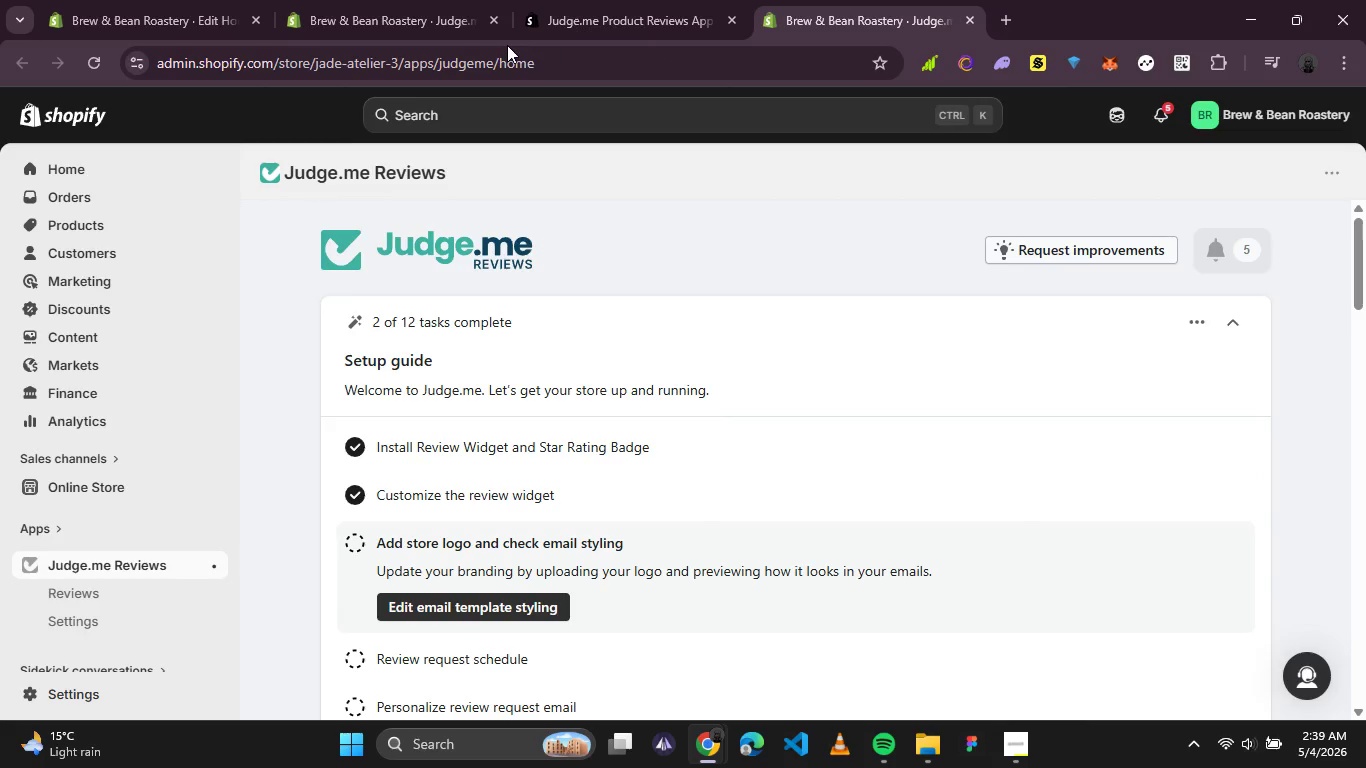 
left_click([1003, 24])
 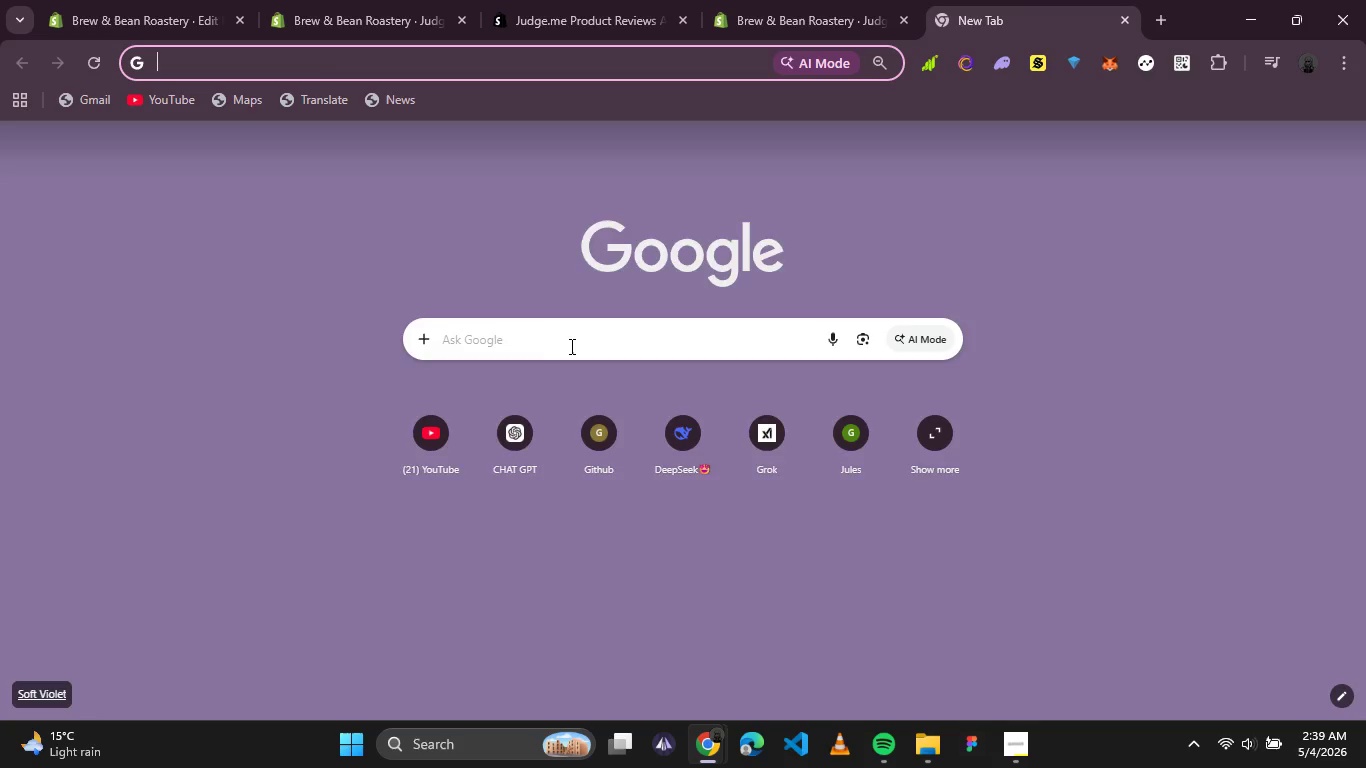 
left_click([574, 337])
 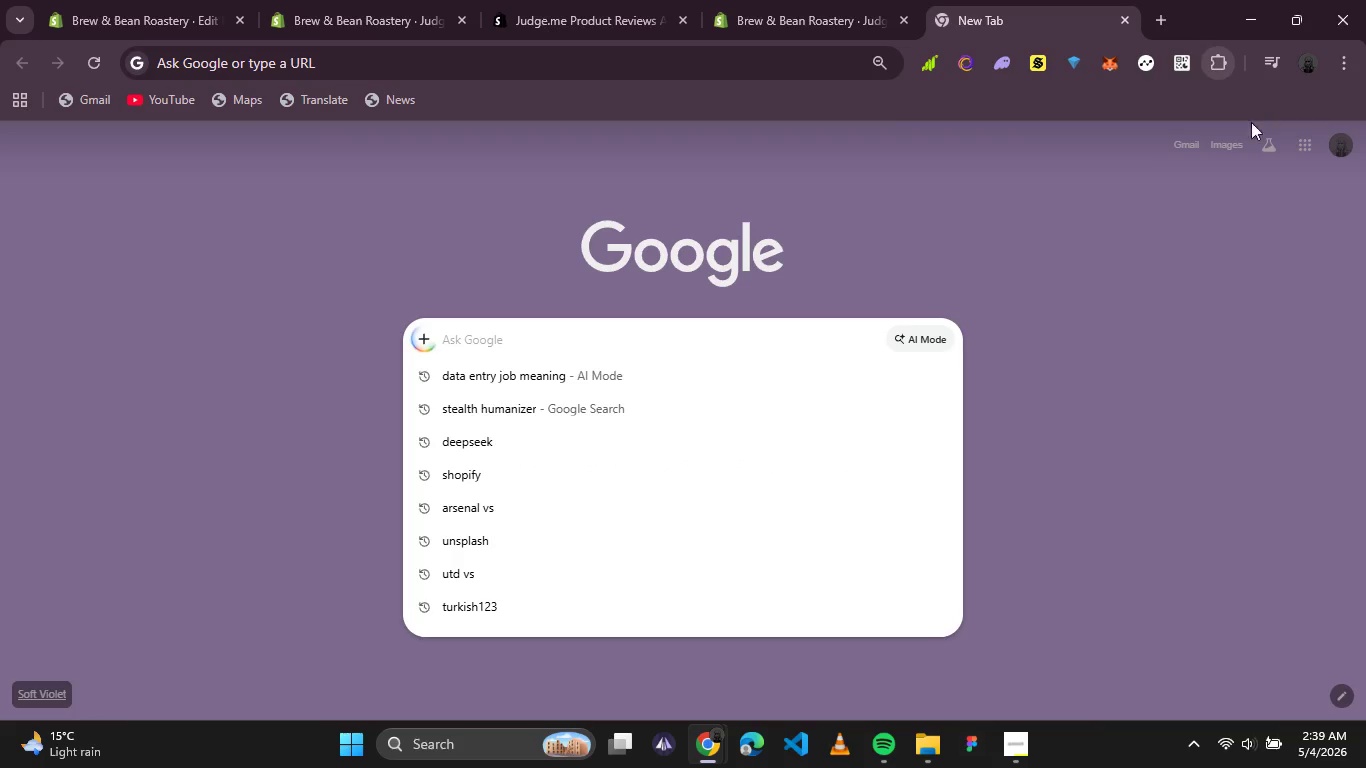 
left_click([1247, 192])
 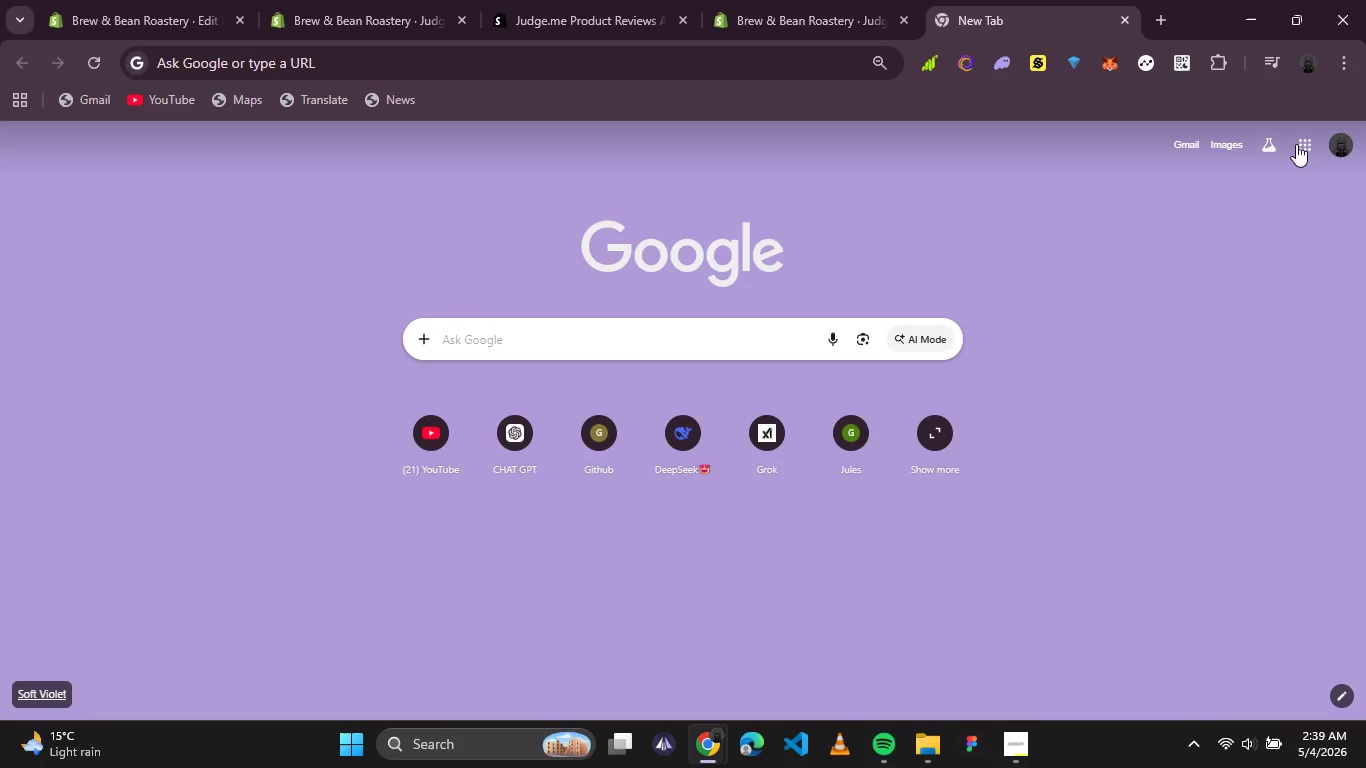 
left_click([1297, 144])
 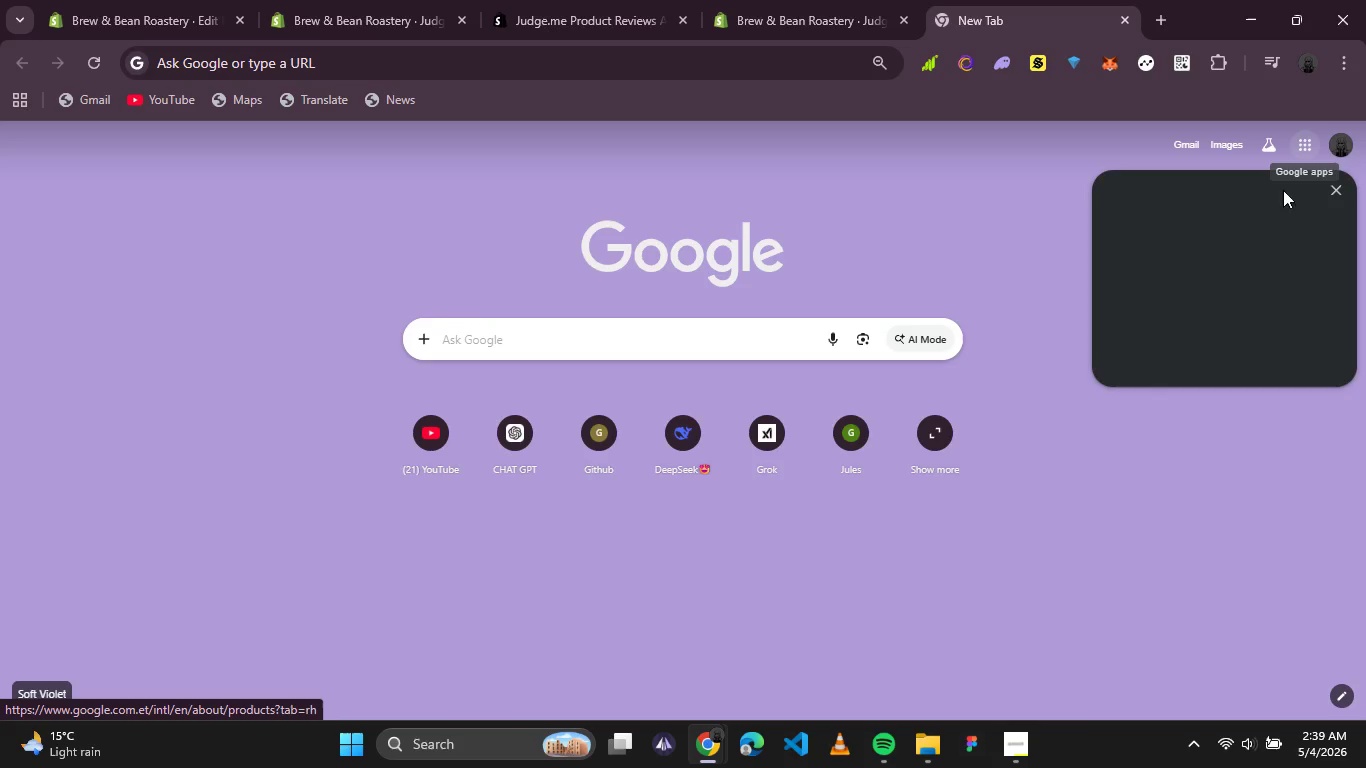 
mouse_move([1230, 287])
 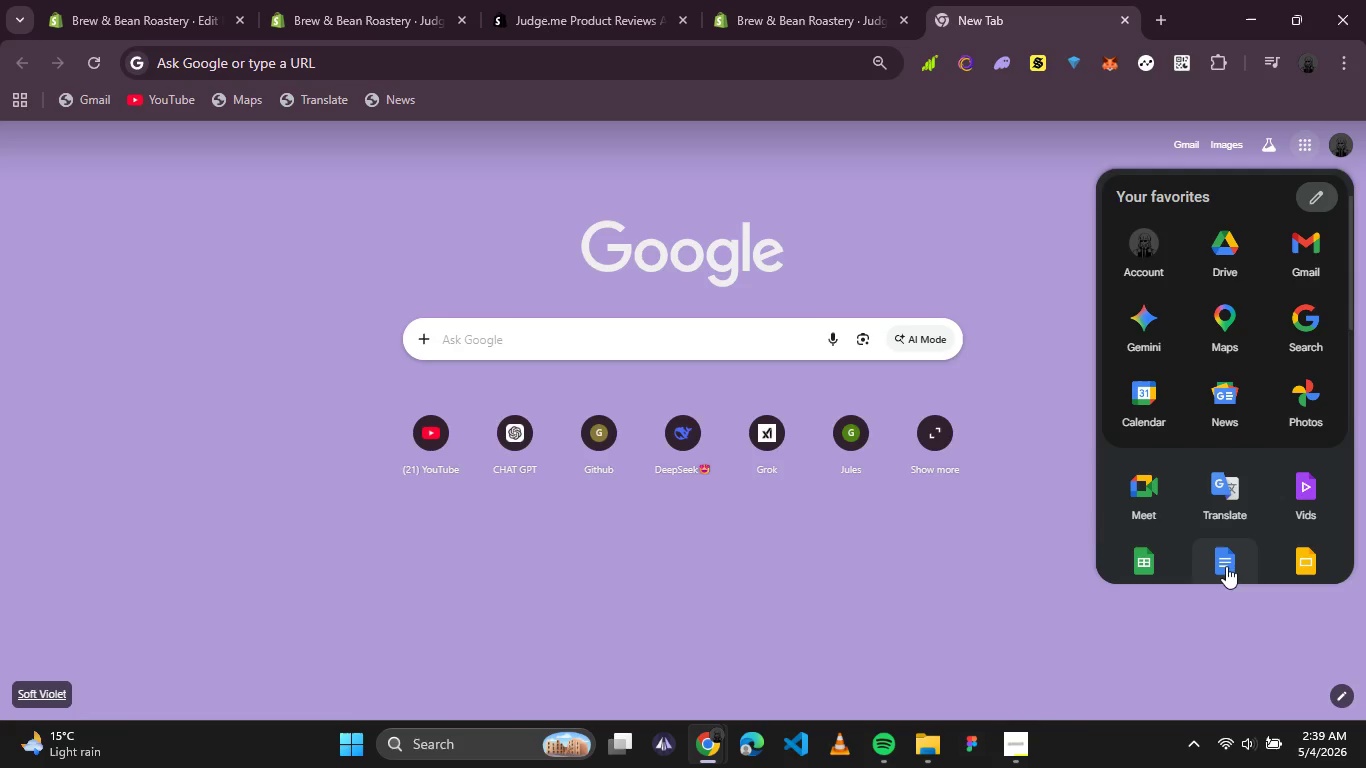 
left_click([1226, 565])
 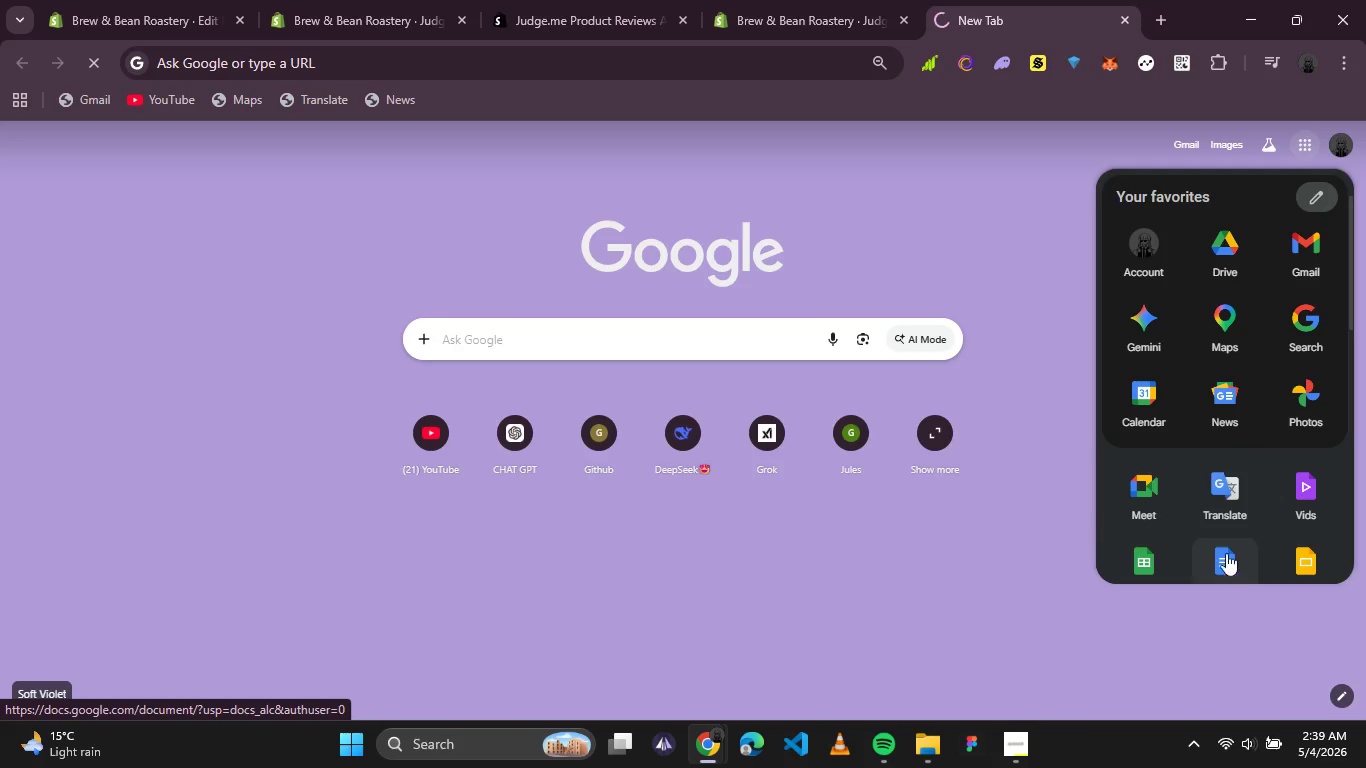 
scroll: coordinate [1212, 429], scroll_direction: down, amount: 1.0
 